 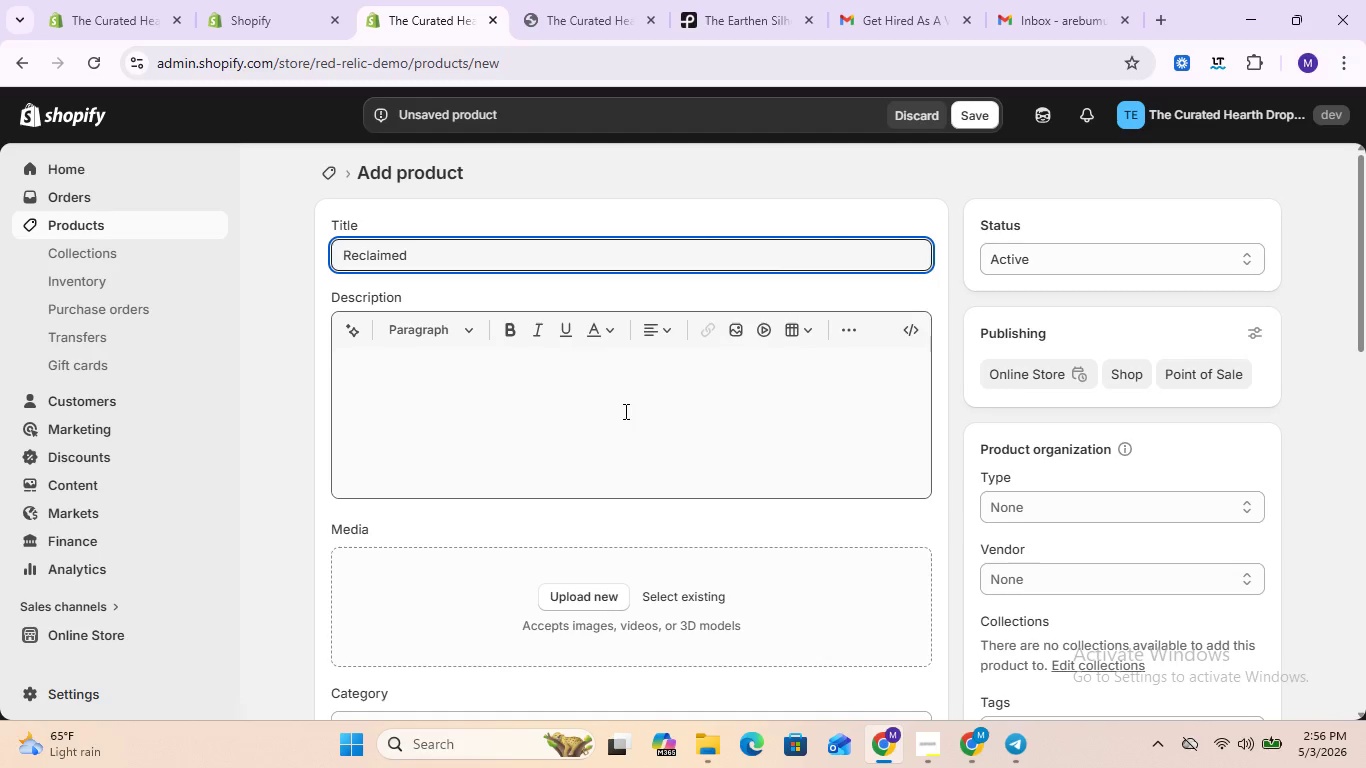 
type(Teak Buffet Tray)
 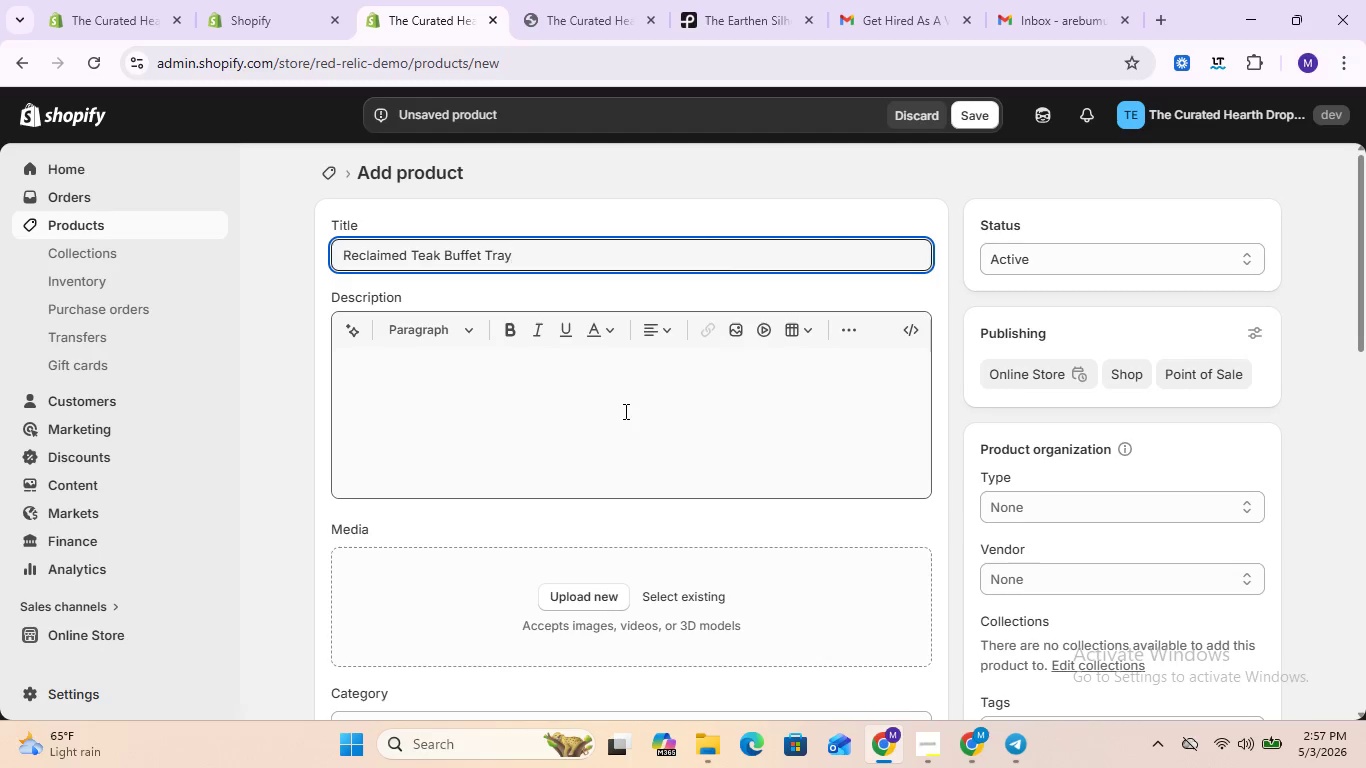 
left_click([553, 442])
 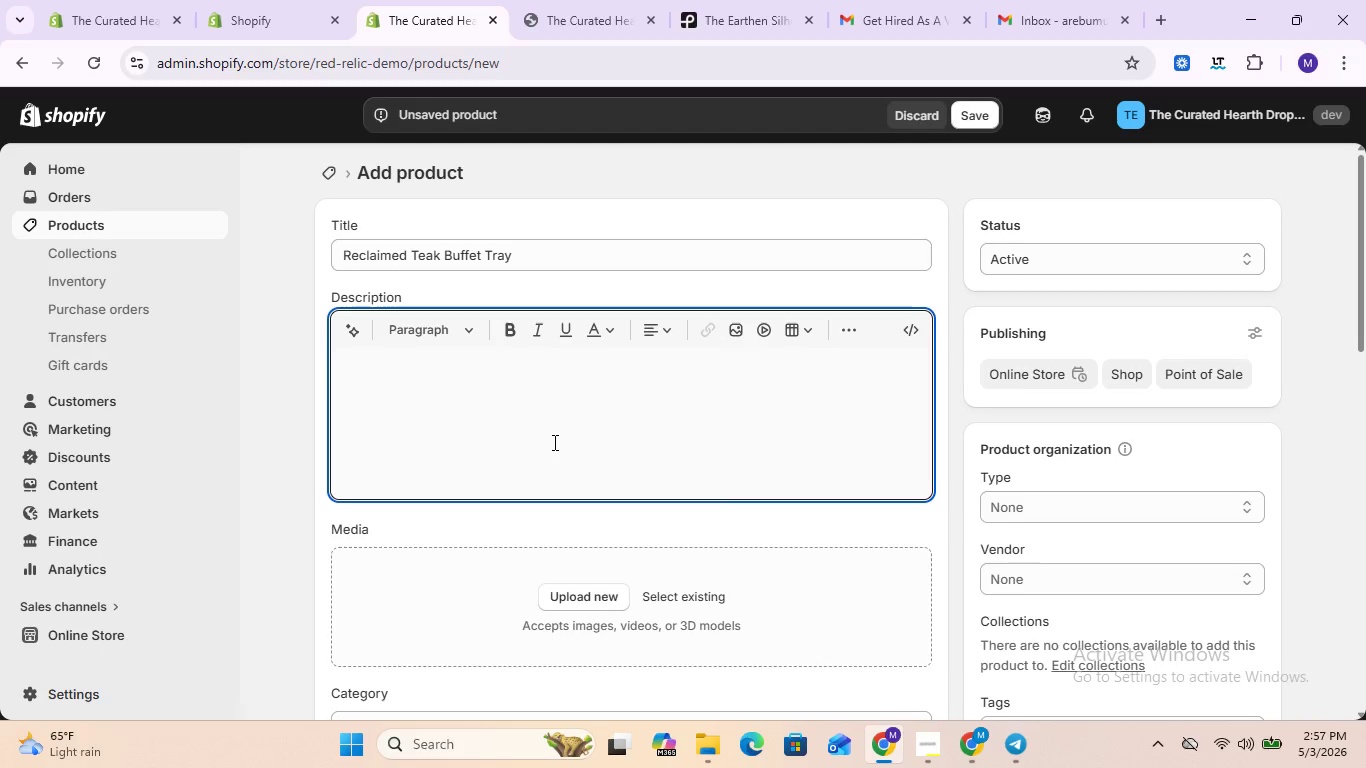 
type(An expansive tray crafted )
 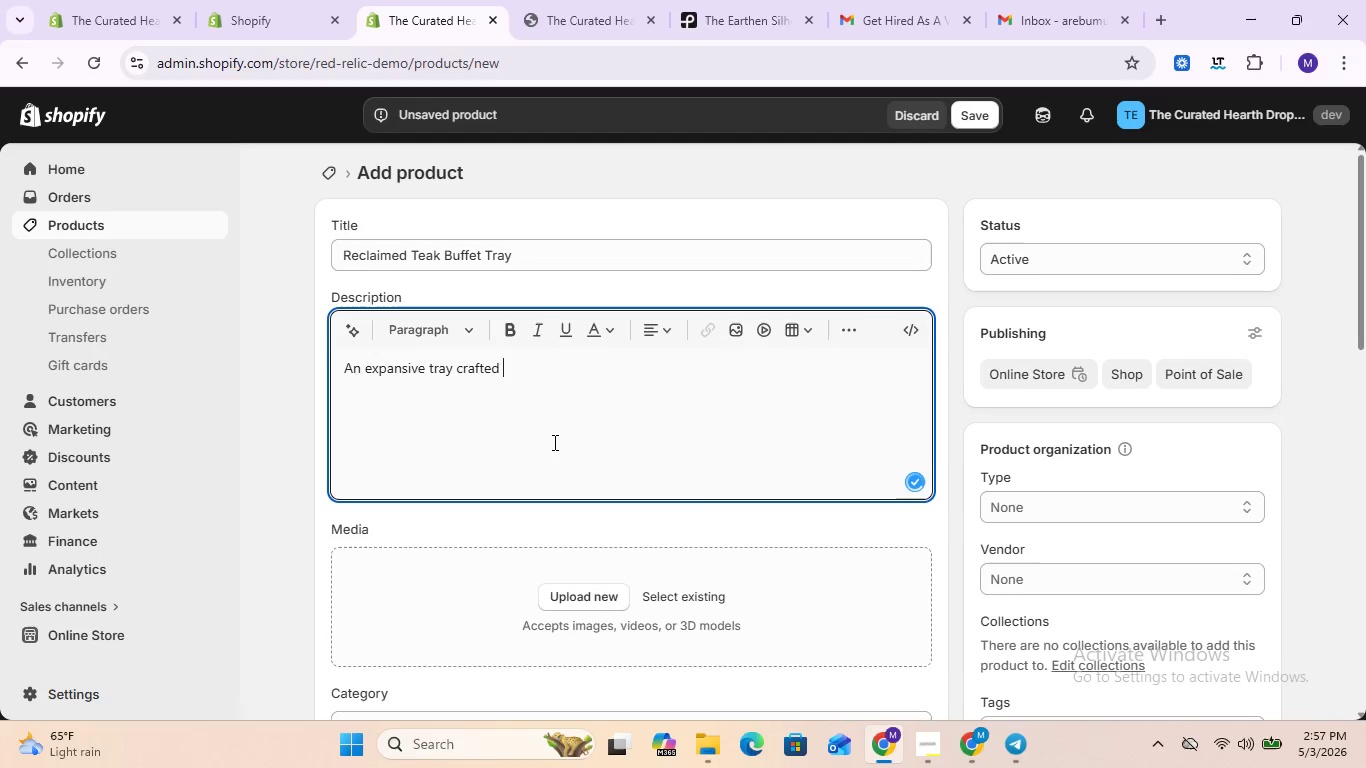 
type(from )
 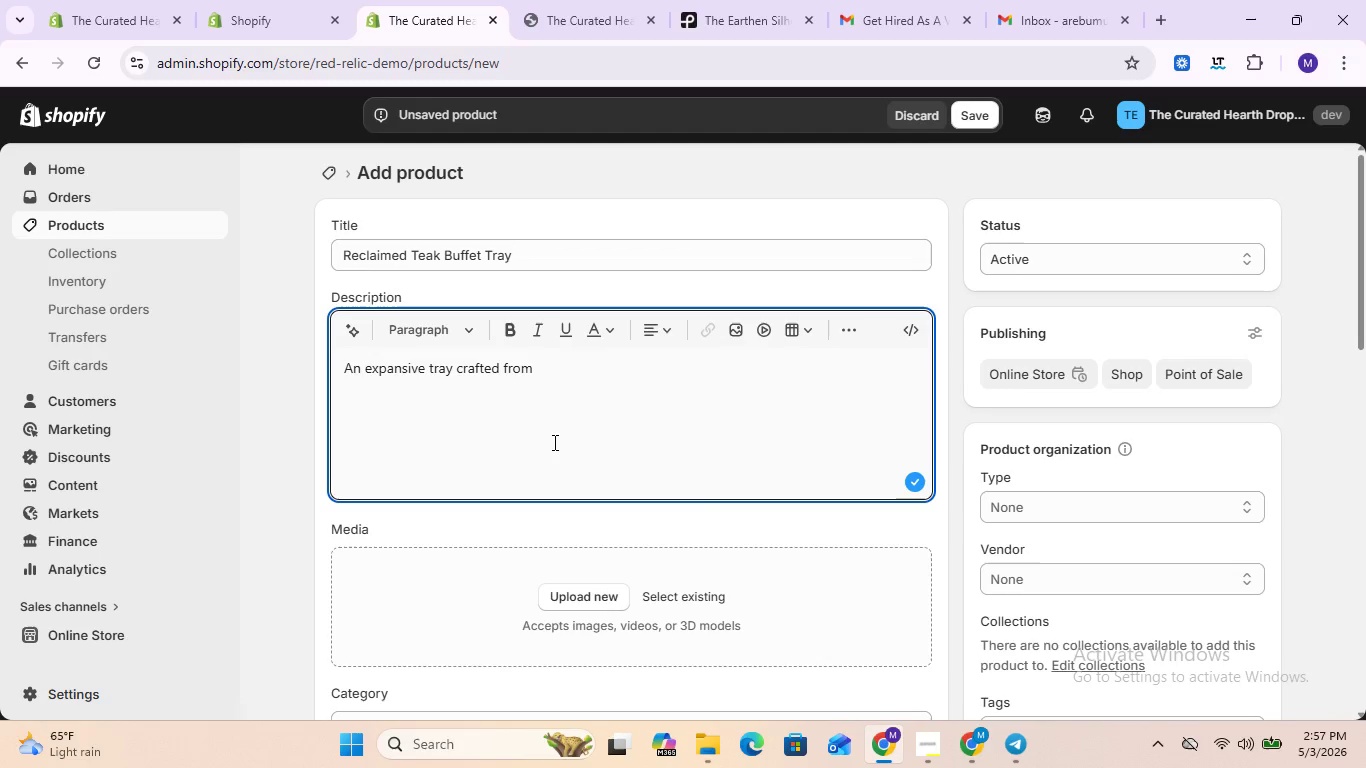 
wait(6.42)
 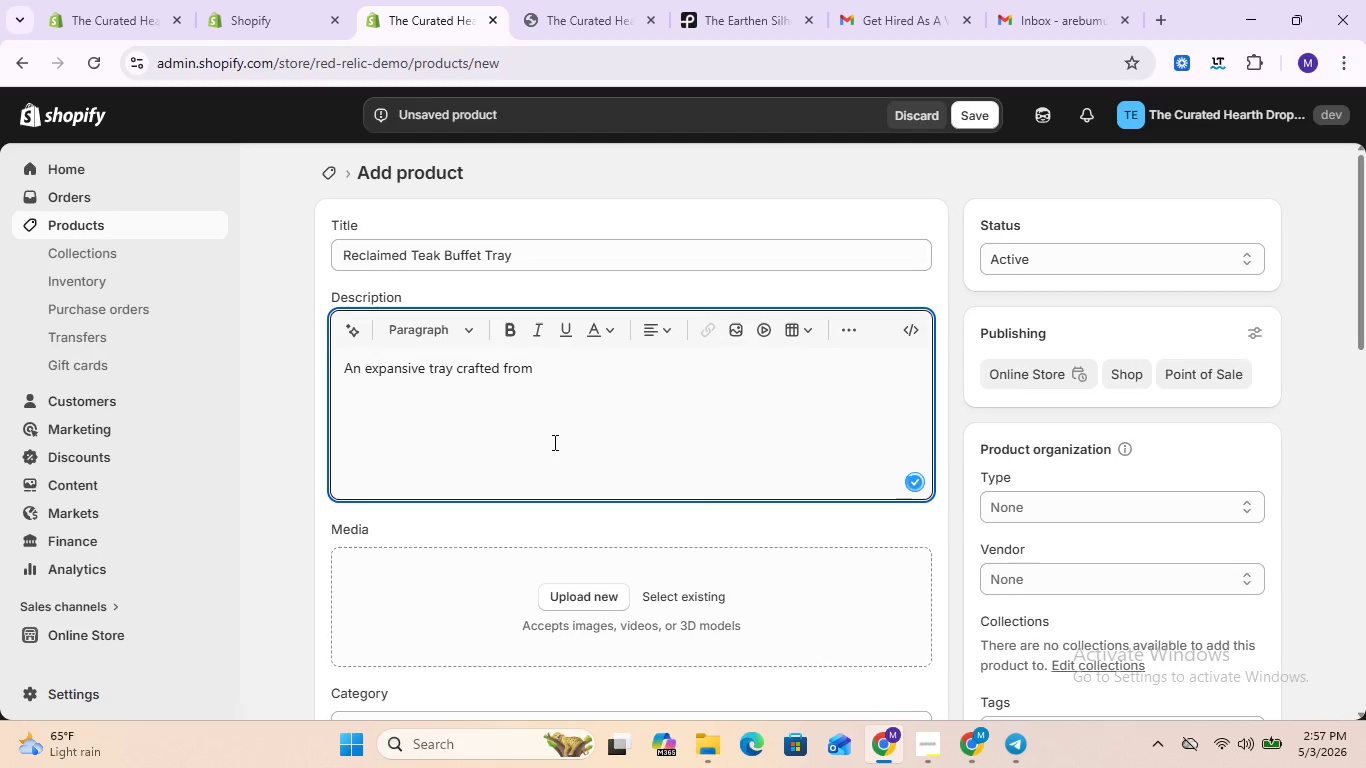 
key(F)
 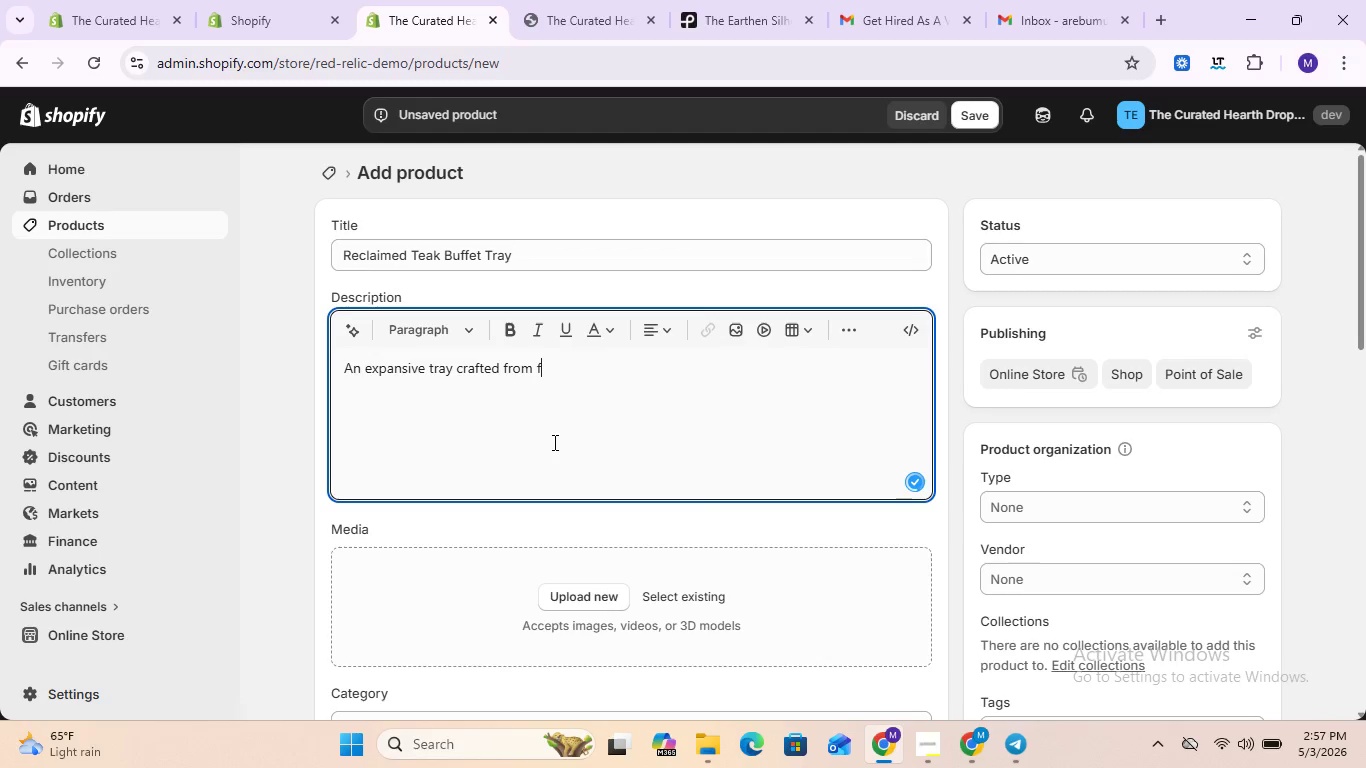 
key(Backspace)
 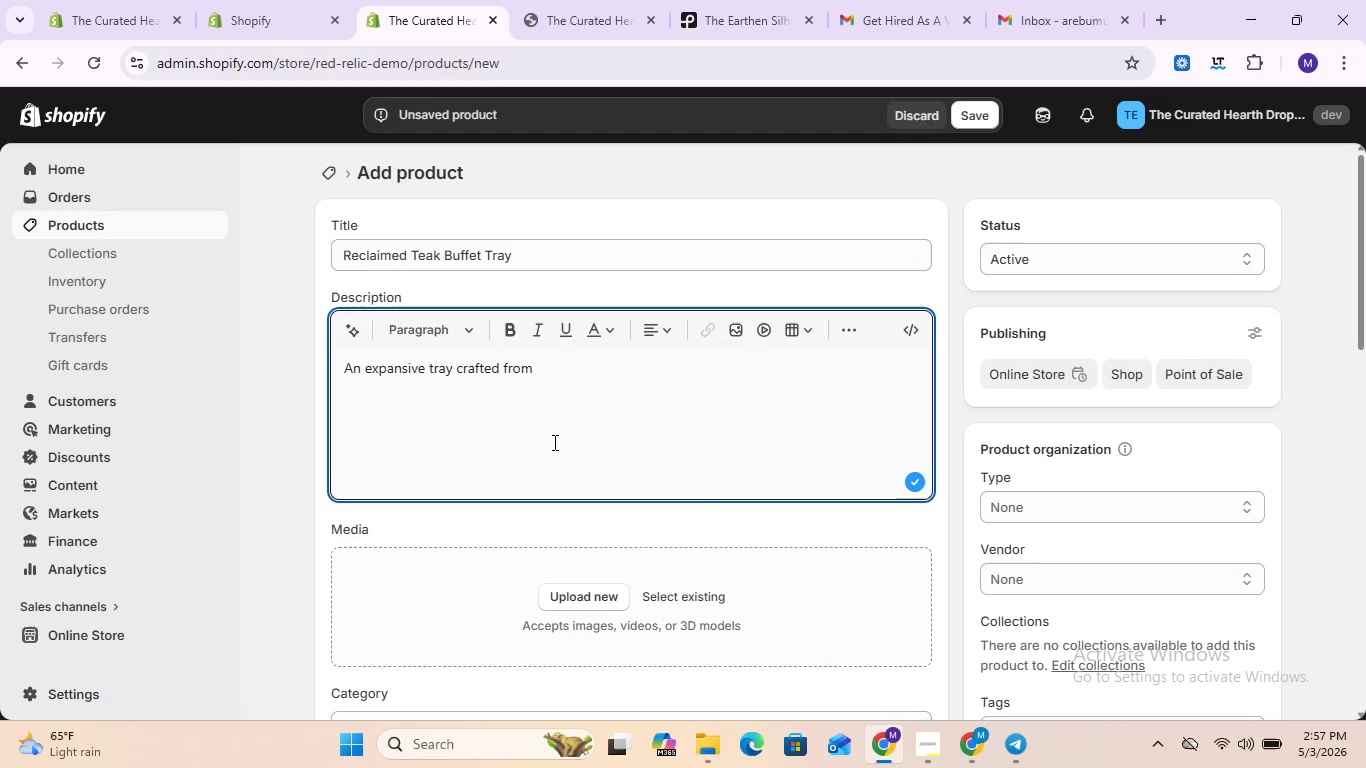 
type(recycled tti=)
key(Backspace)
key(Backspace)
key(Backspace)
type(imber)
 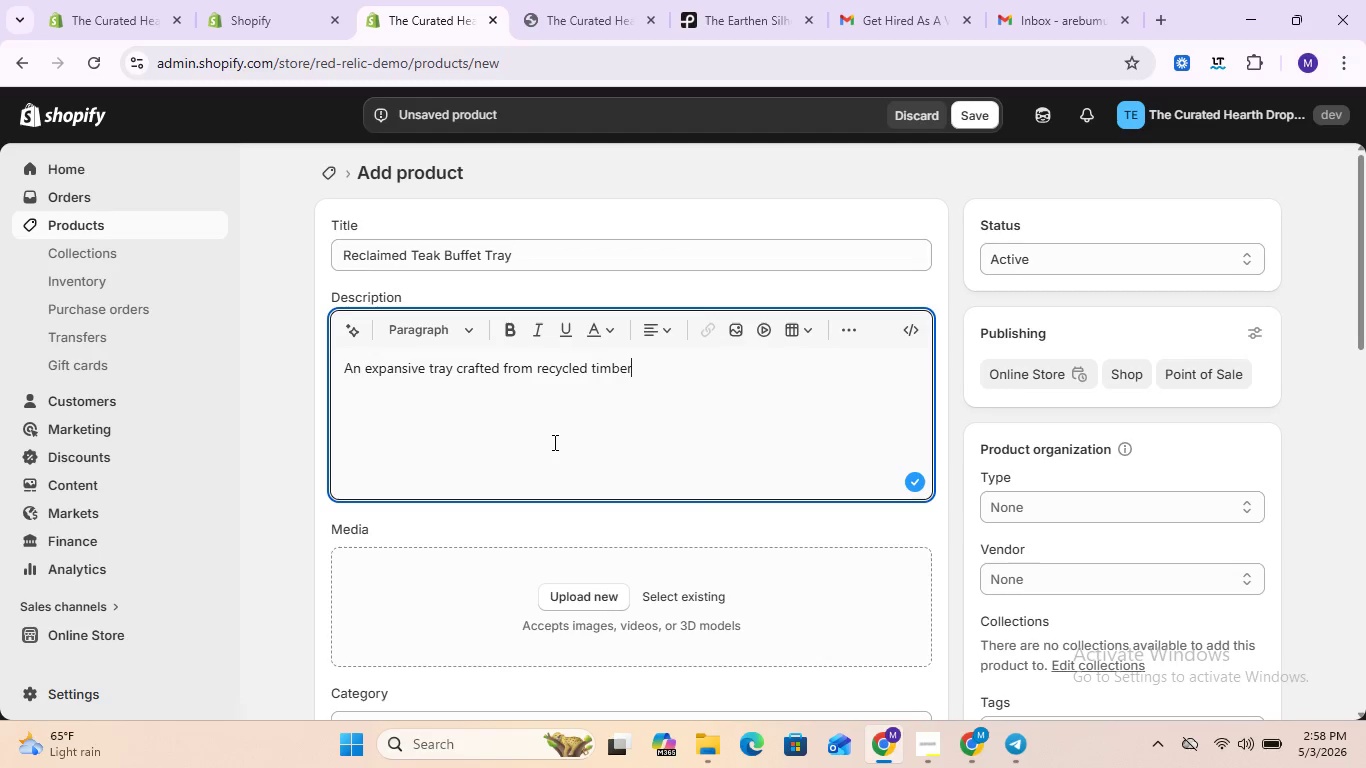 
type(. Its gener)
 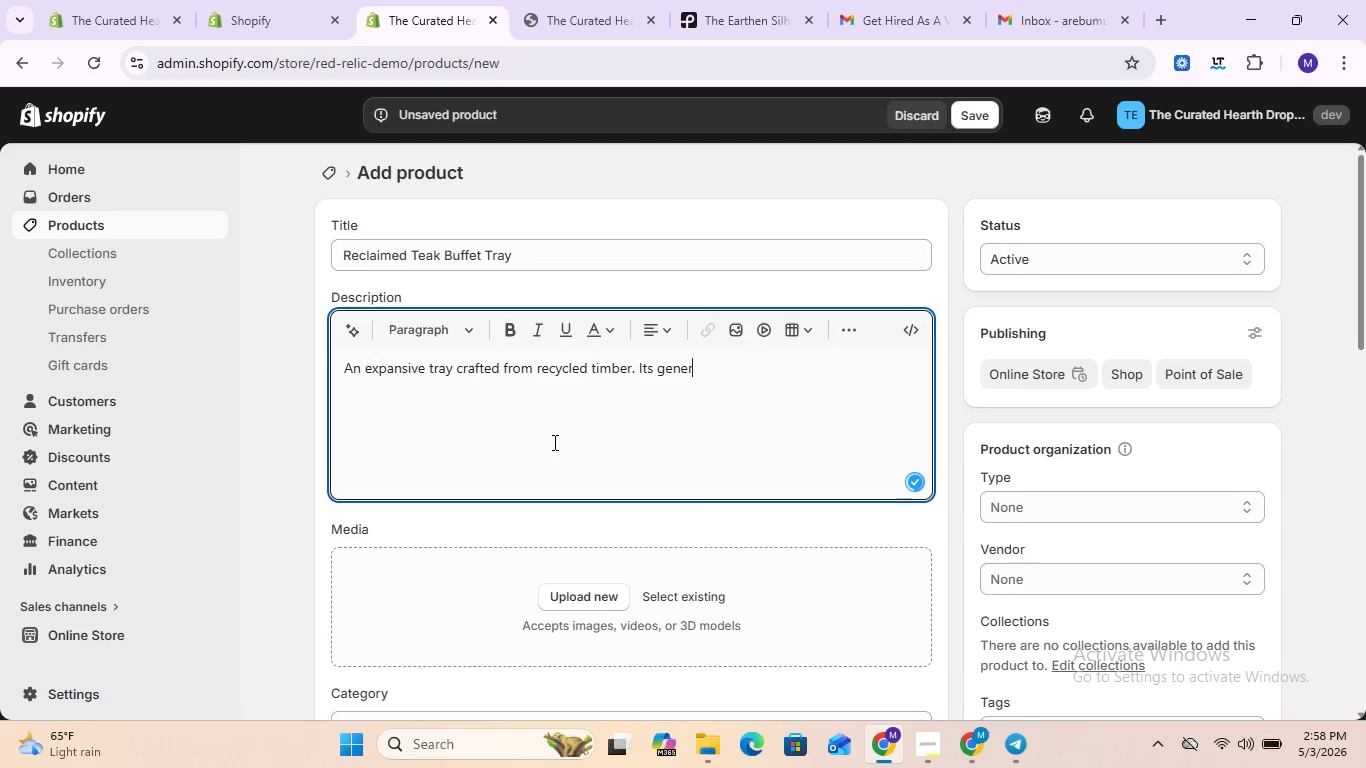 
type(ous proportion )
 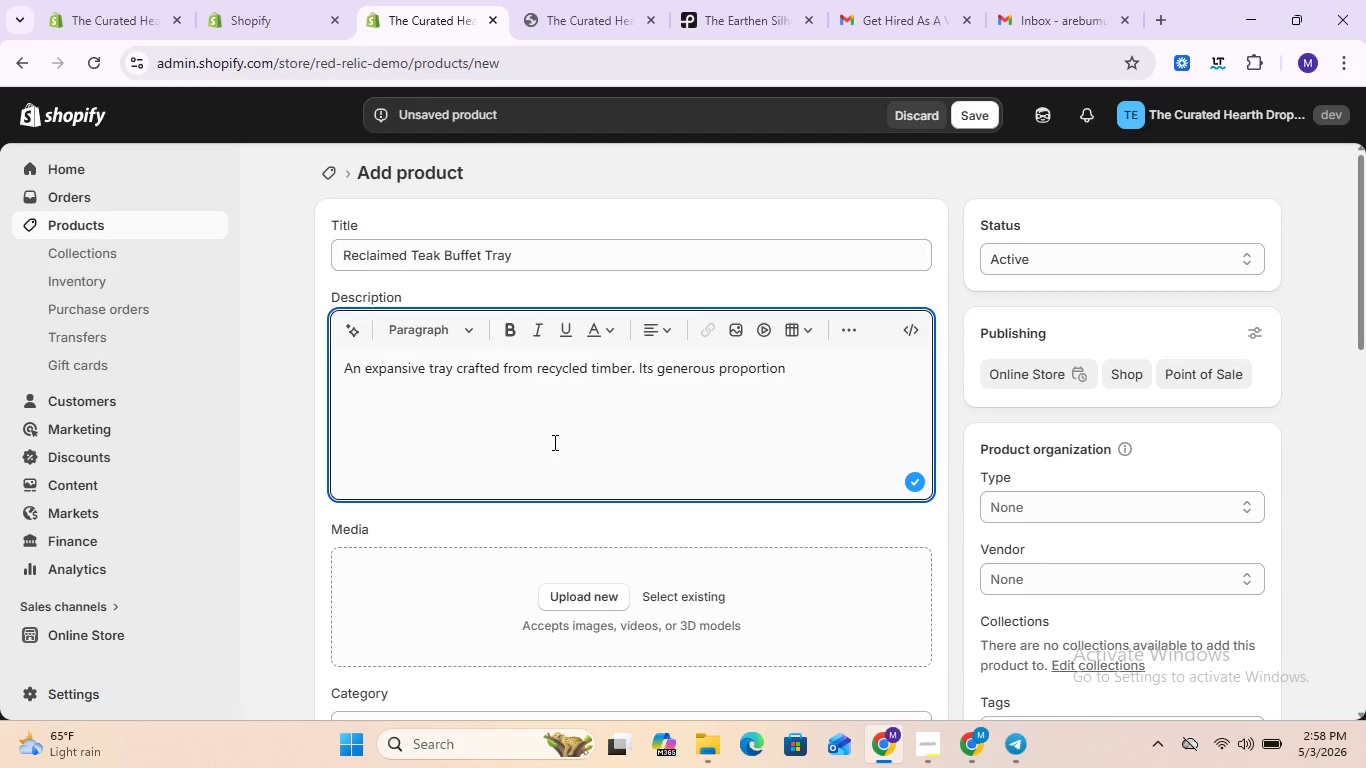 
type(s)
key(Backspace)
key(Backspace)
type(s and heavy weght makes it a )
 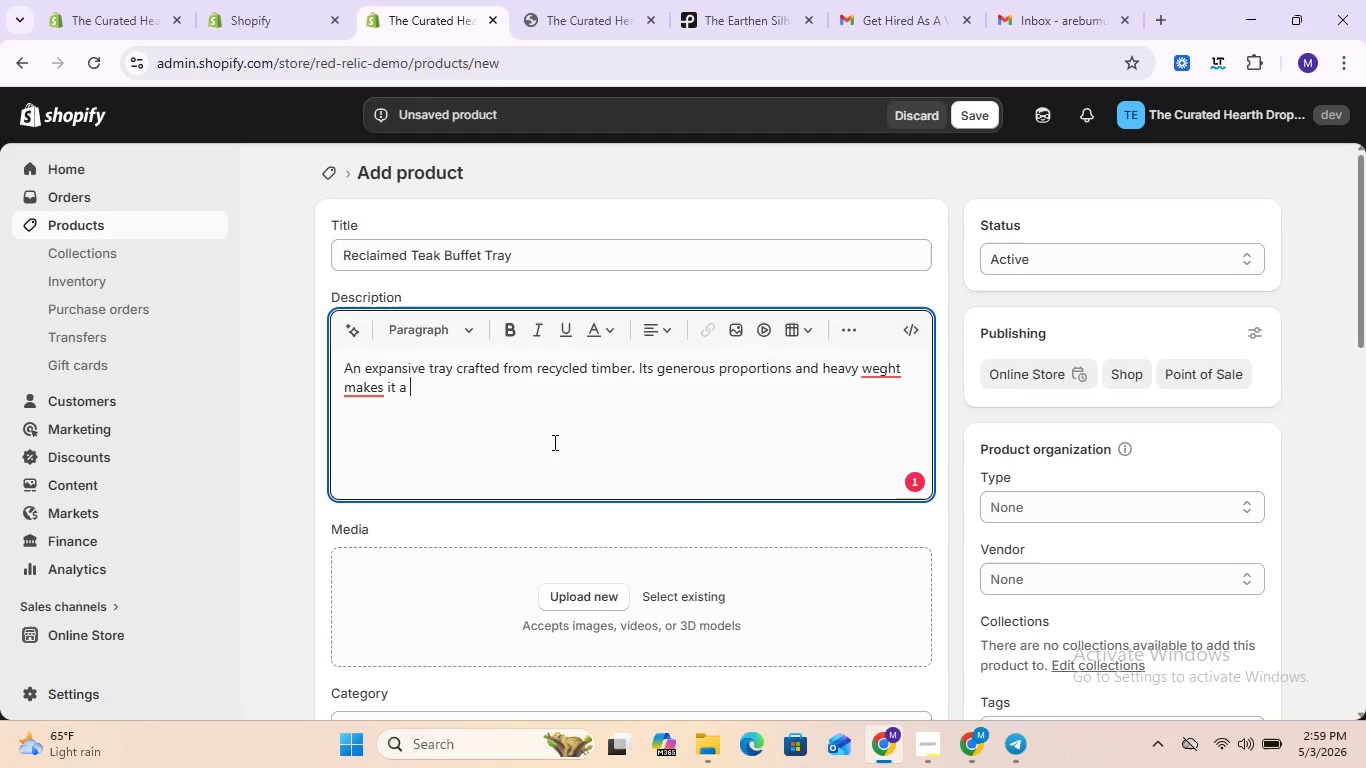 
right_click([553, 442])
 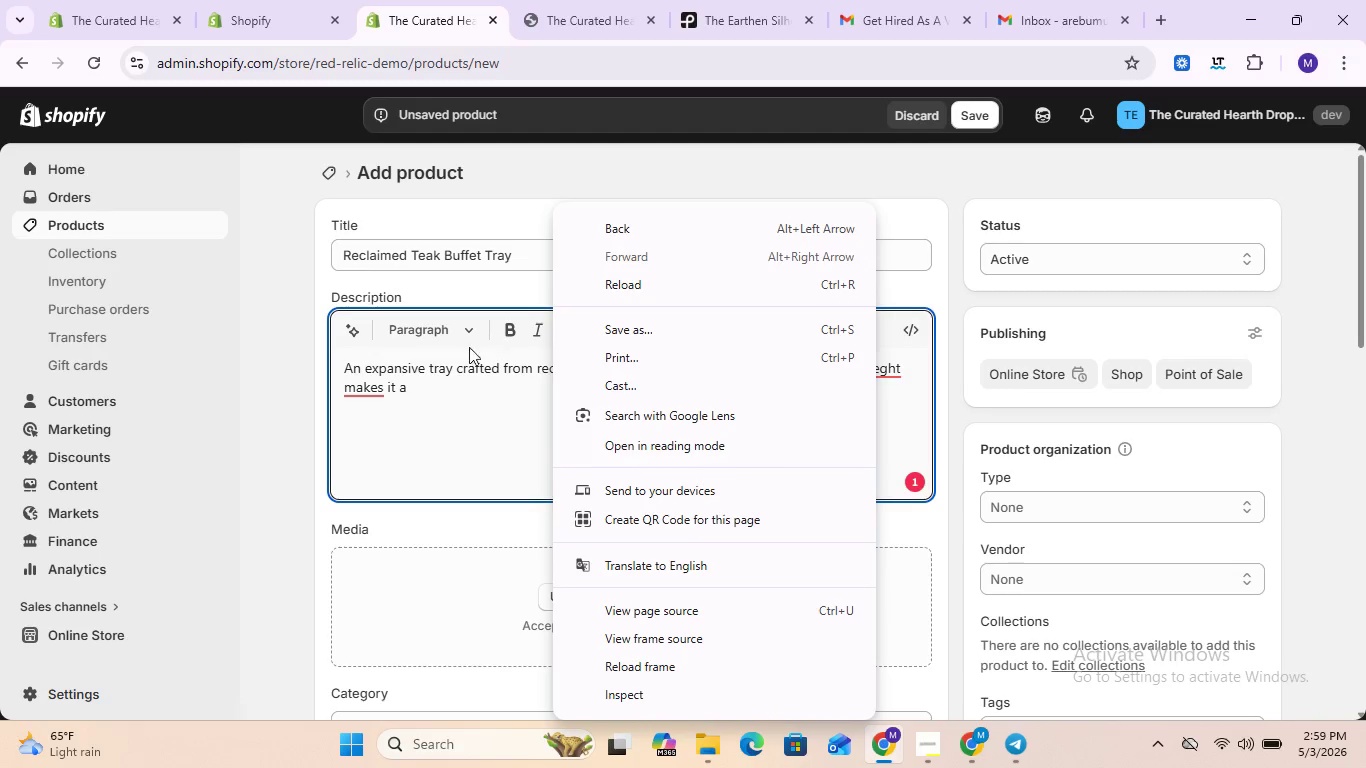 
left_click([461, 403])
 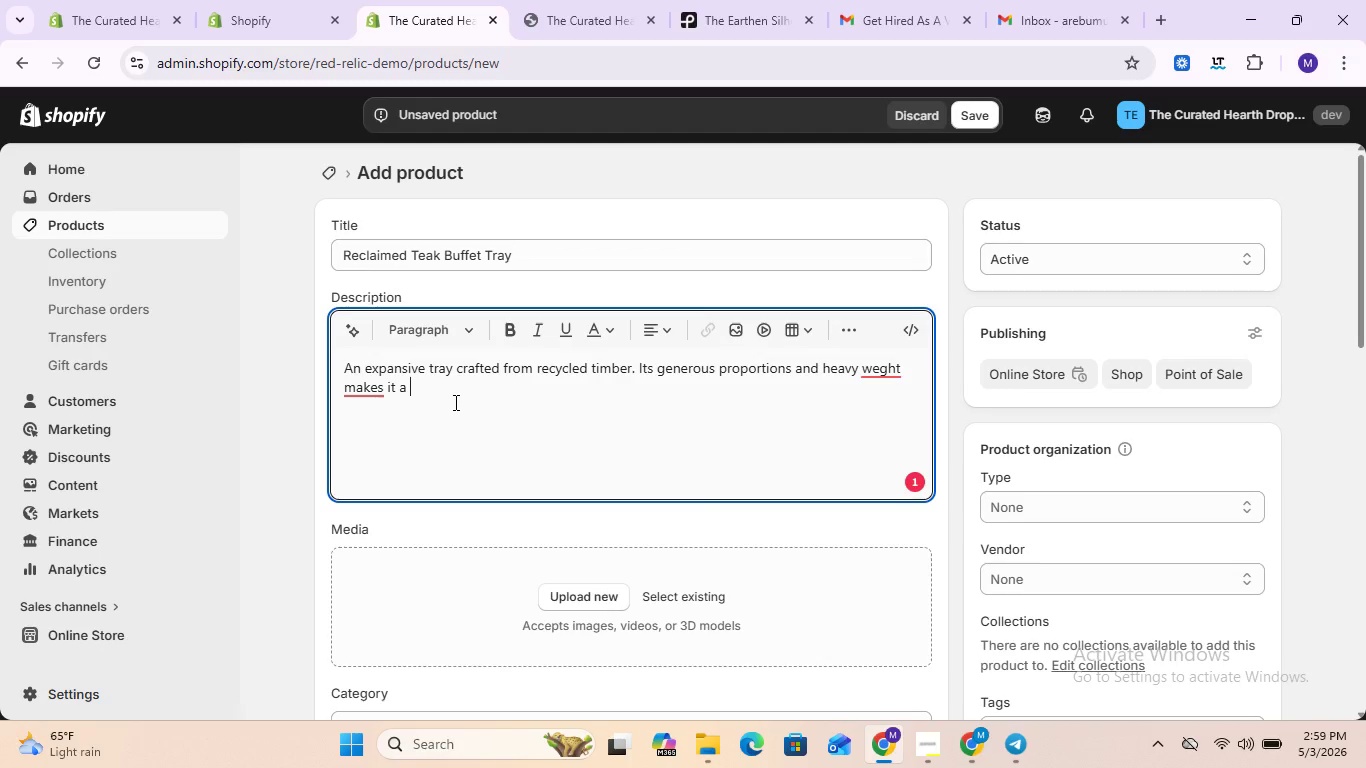 
wait(8.44)
 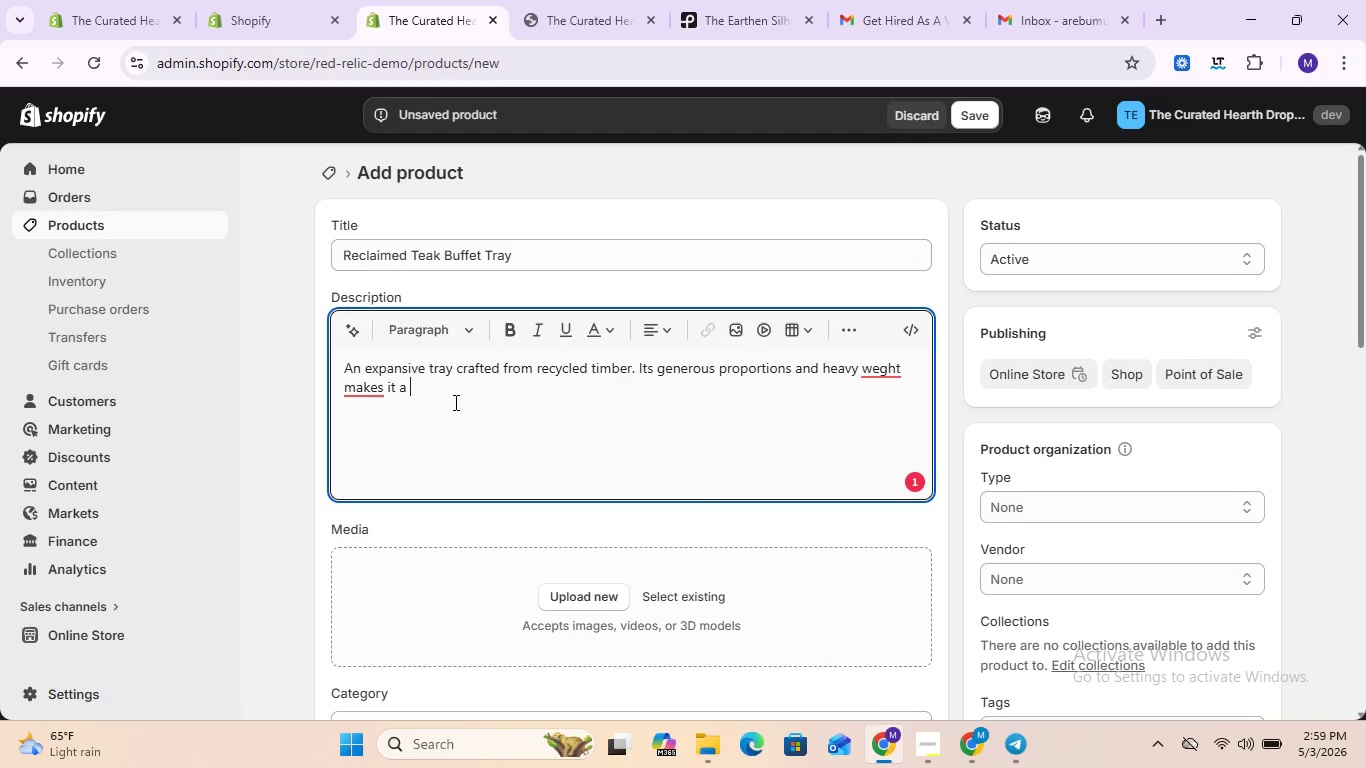 
left_click([873, 367])
 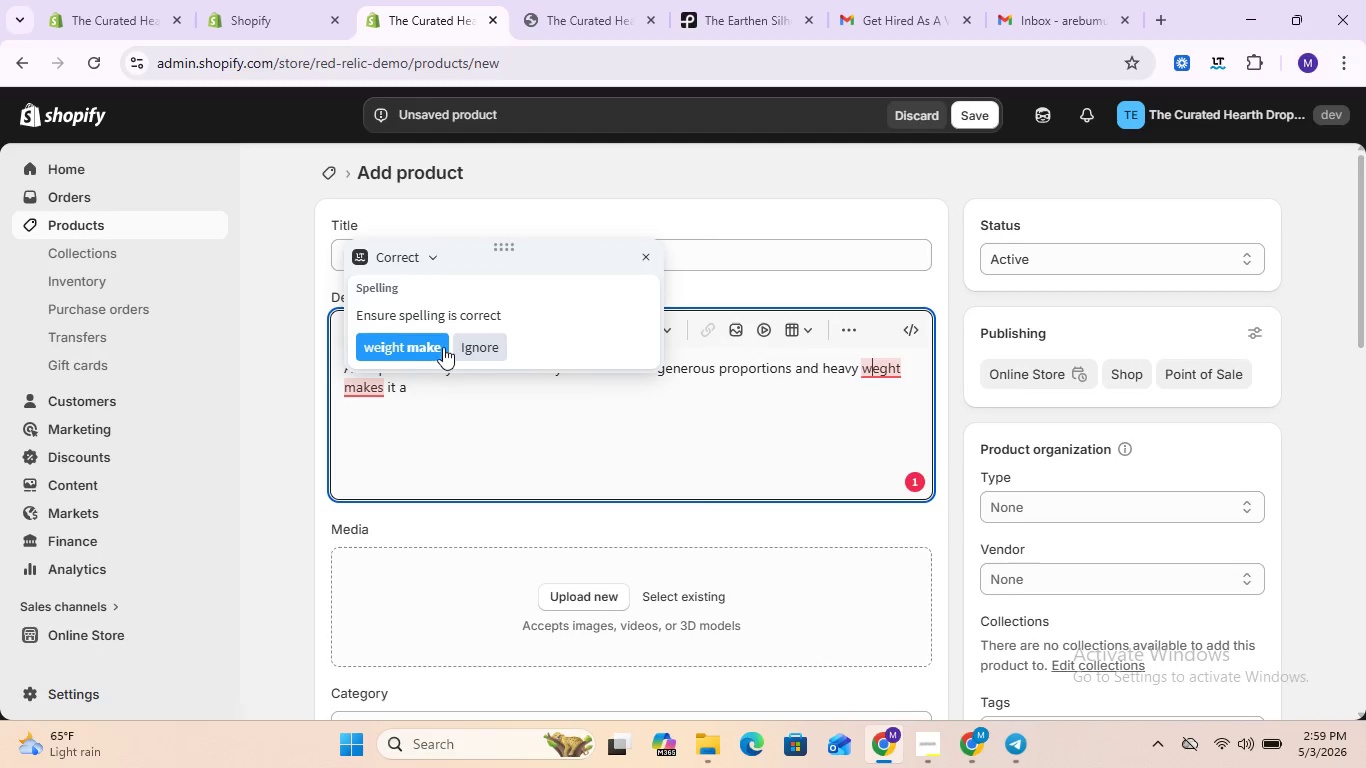 
left_click([434, 344])
 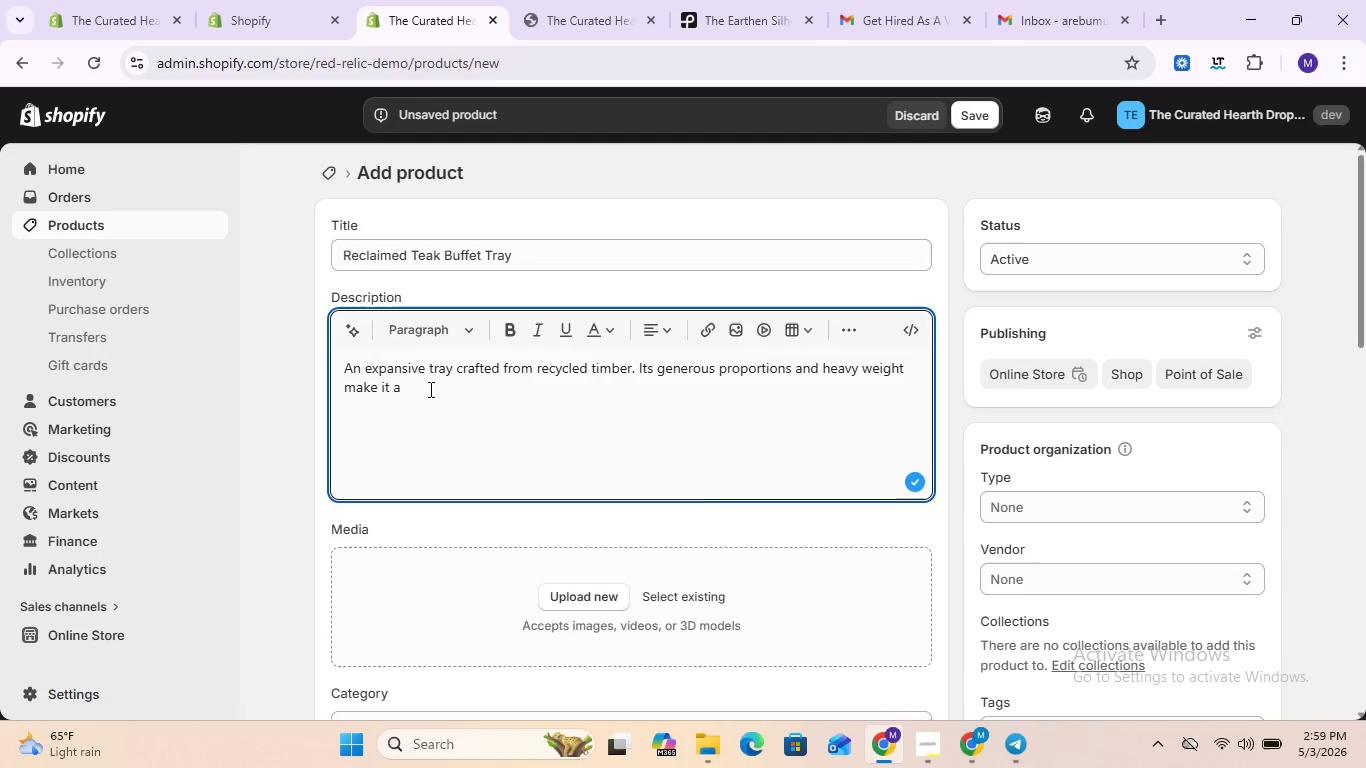 
wait(8.25)
 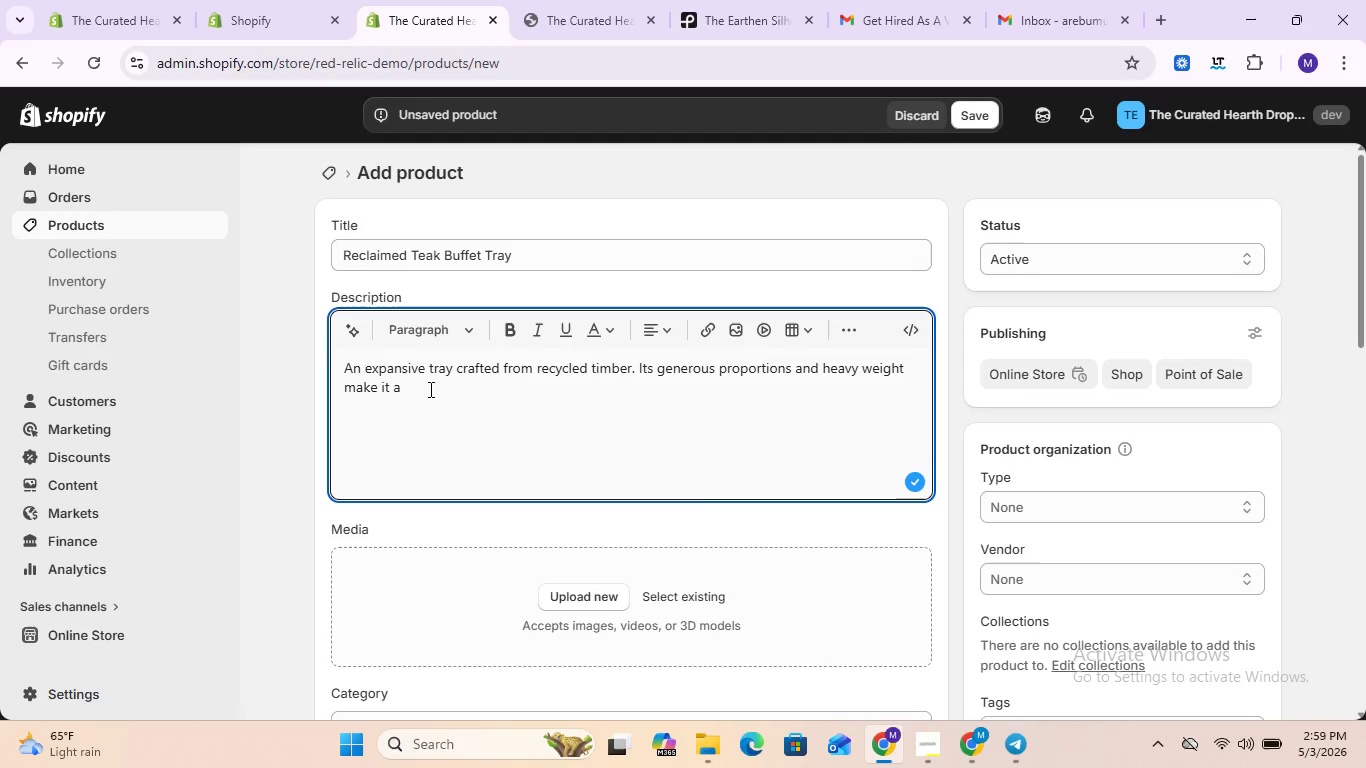 
double_click([404, 384])
 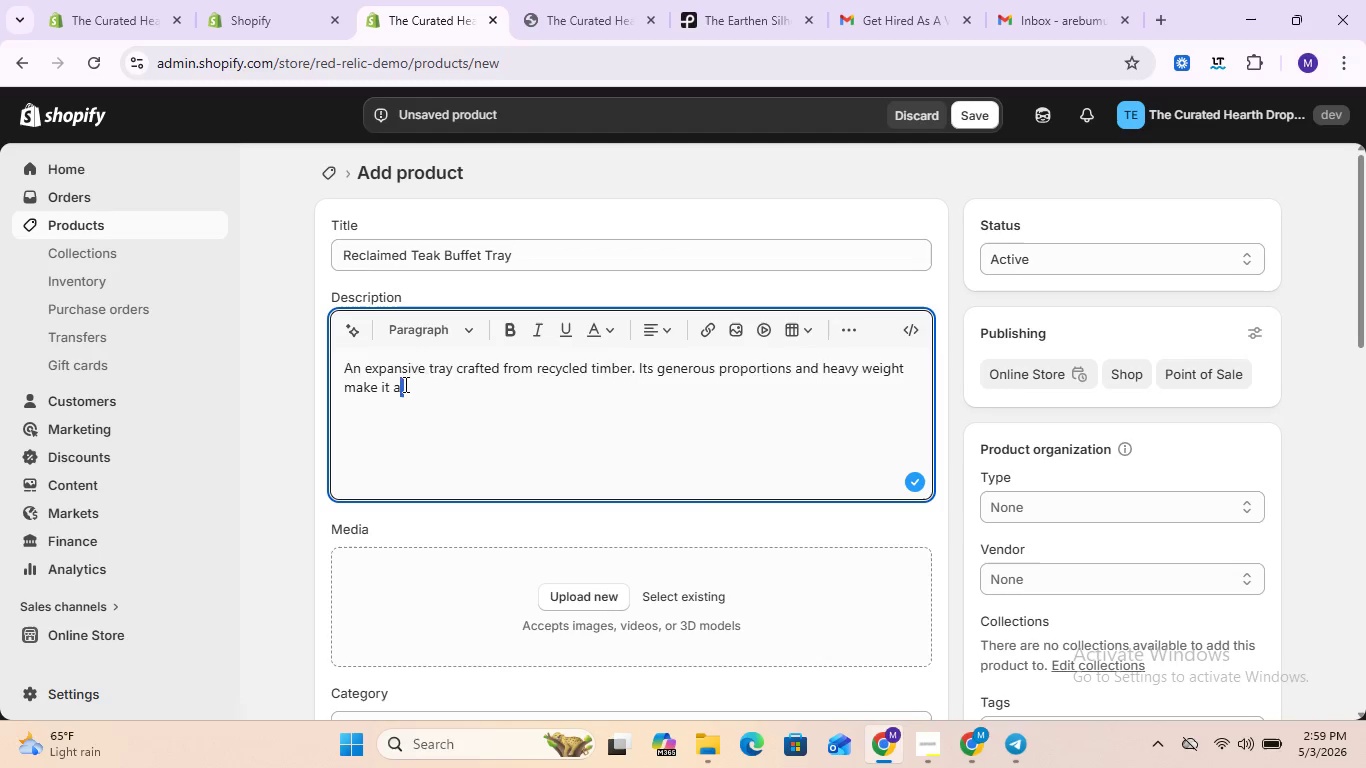 
triple_click([404, 384])
 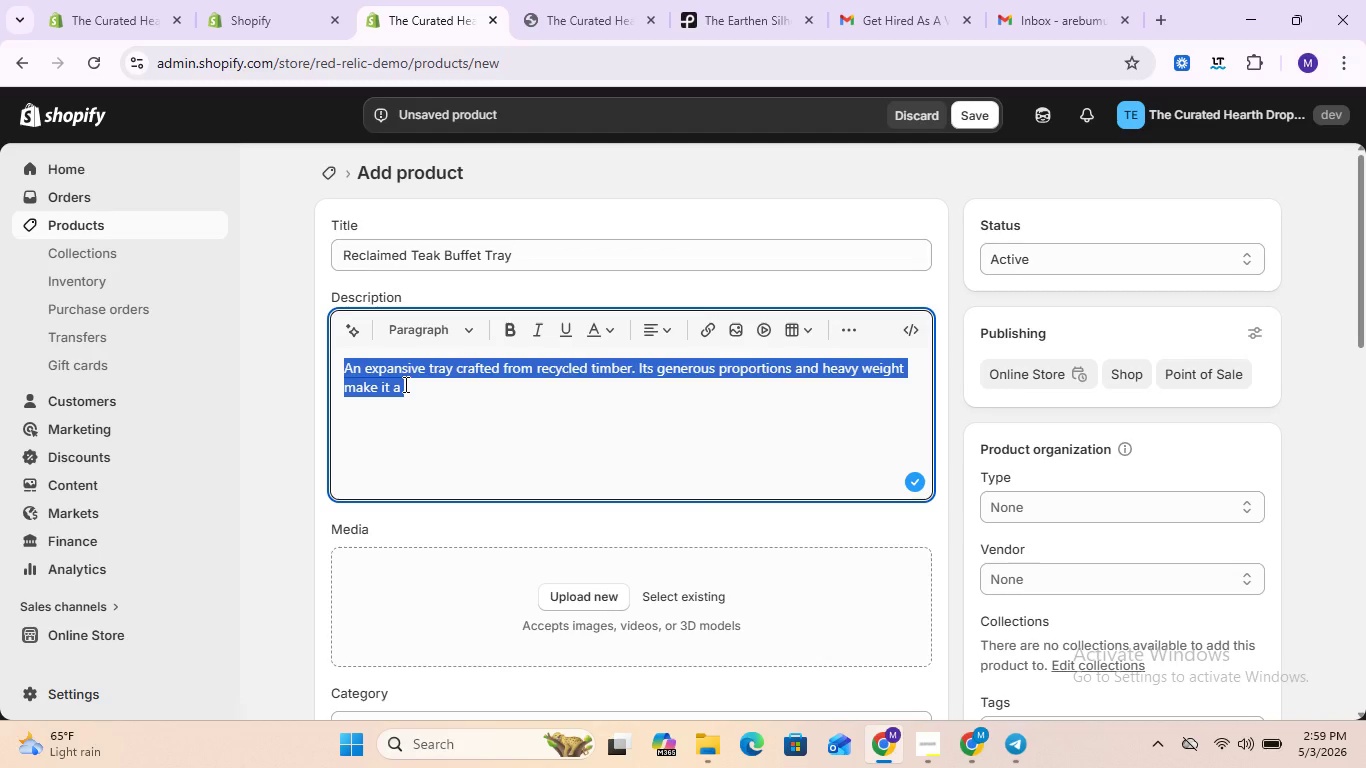 
left_click([404, 384])
 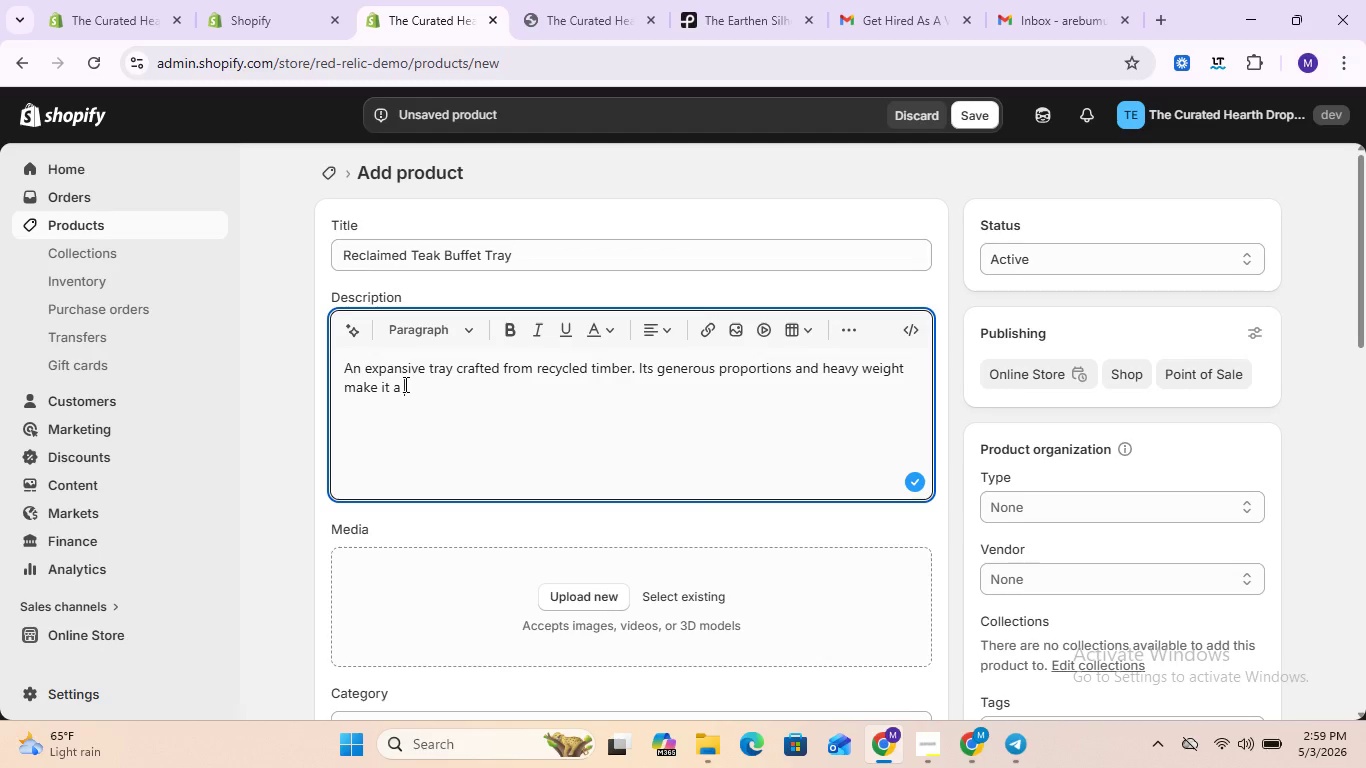 
wait(5.66)
 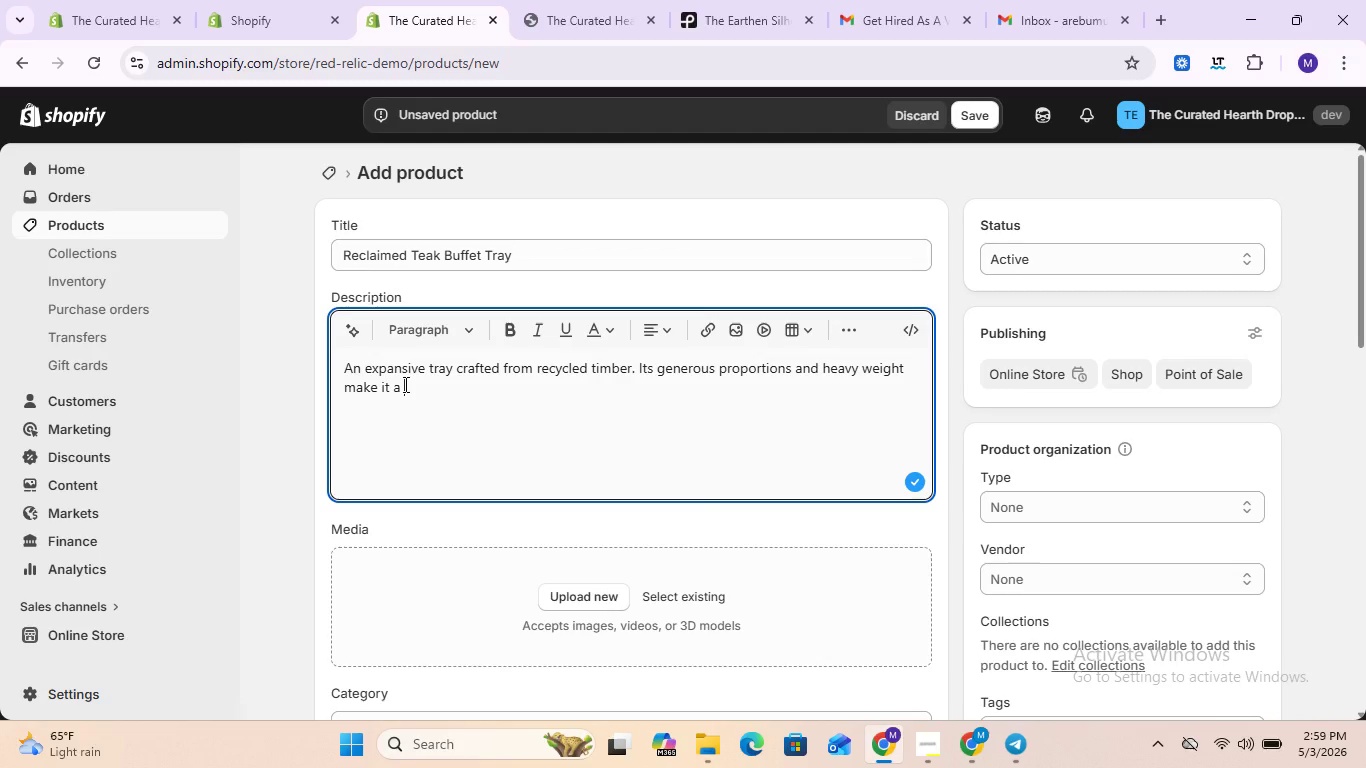 
type(foundation )
key(Backspace)
type(s and heavy )
 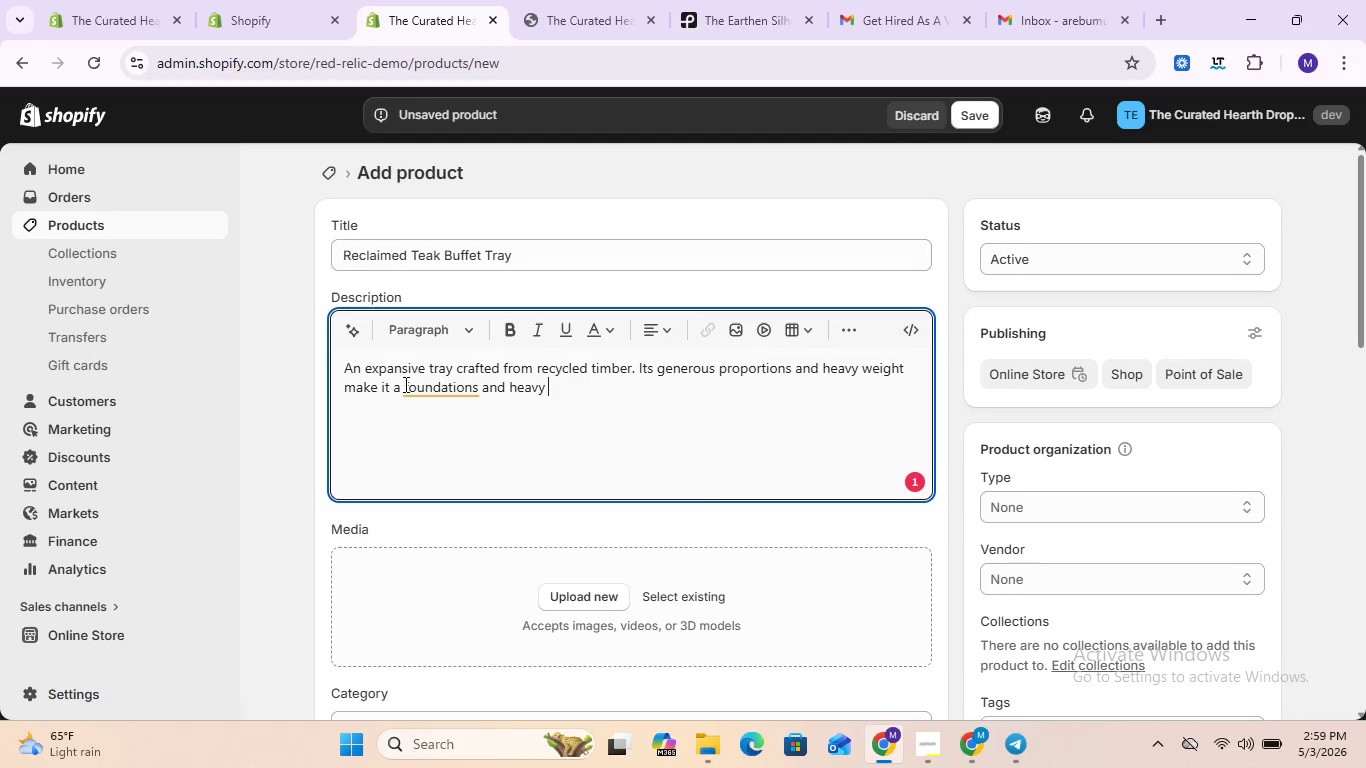 
type(weight make it a foundational piece for both serving )
 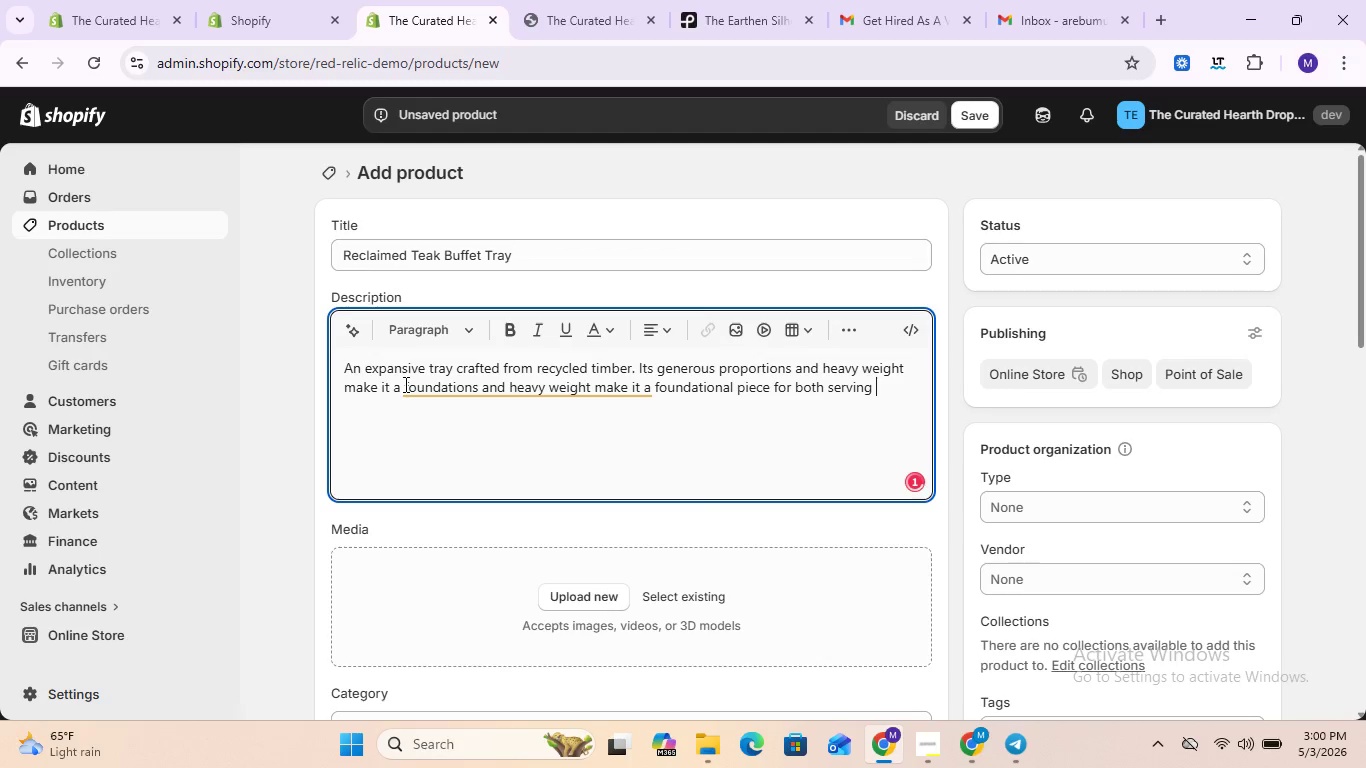 
type(and decor.)
 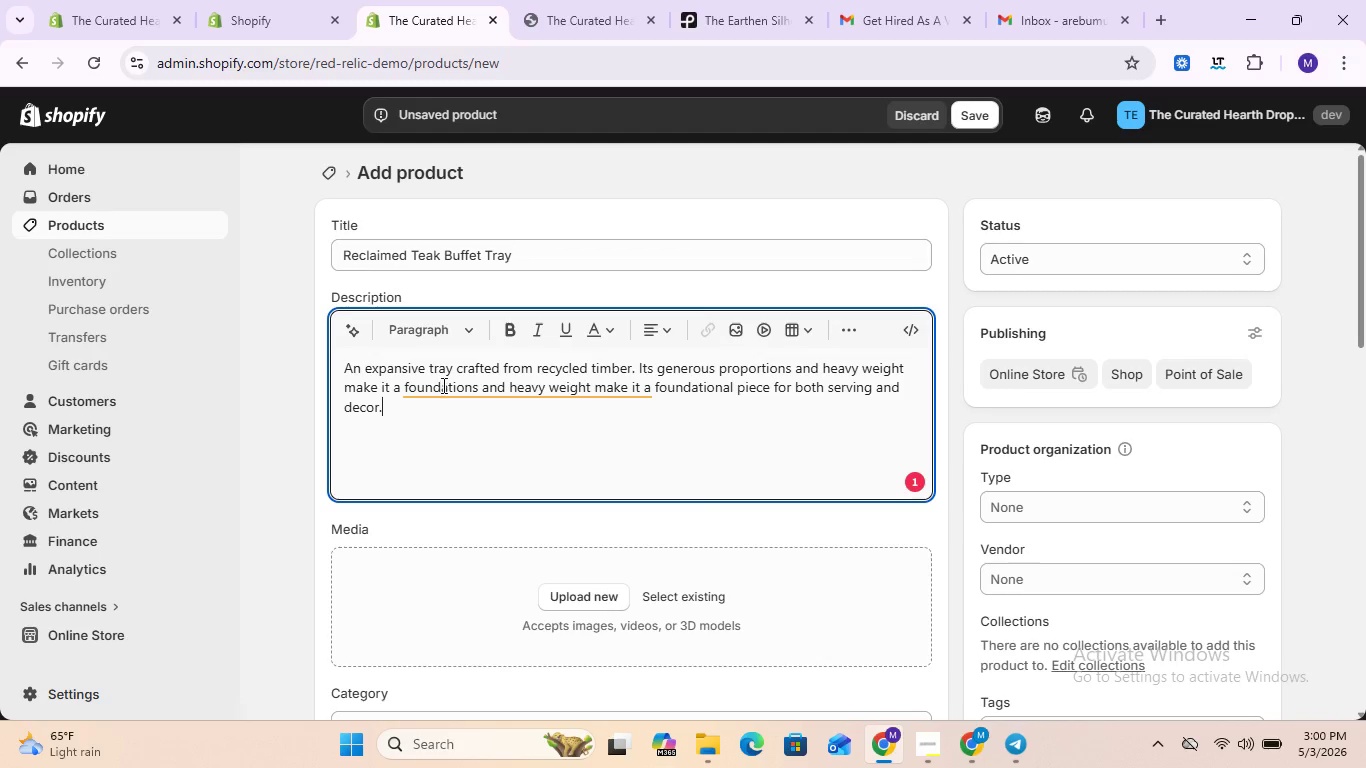 
left_click([444, 388])
 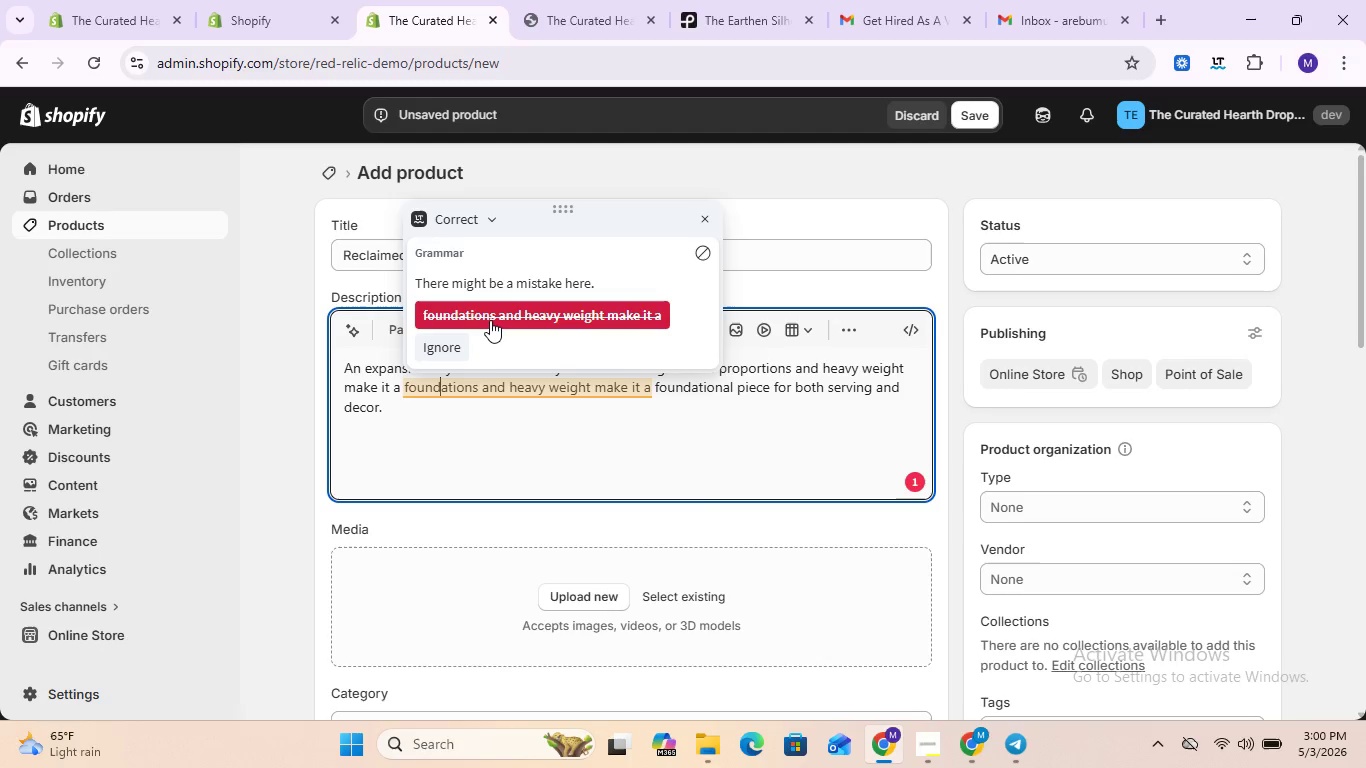 
left_click([490, 320])
 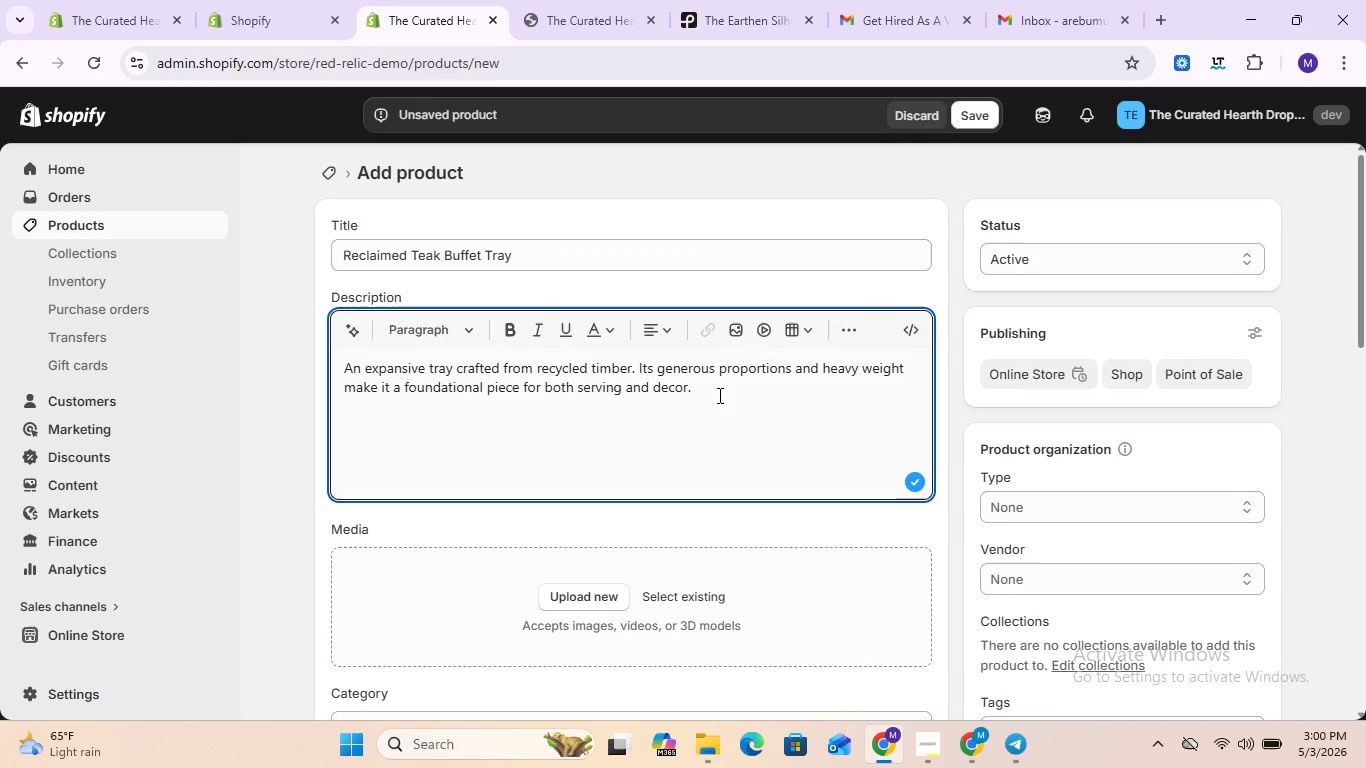 
wait(14.97)
 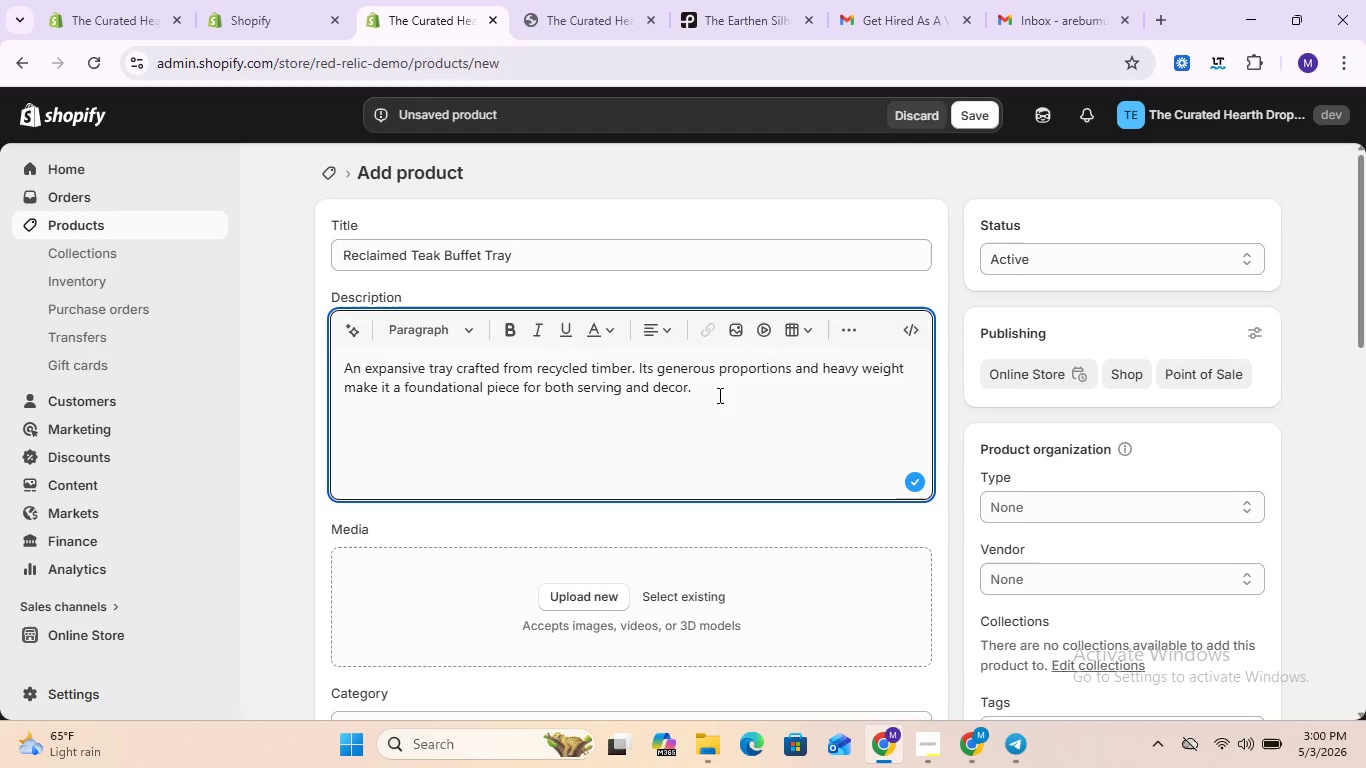 
scroll: coordinate [675, 429], scroll_direction: down, amount: 1.0
 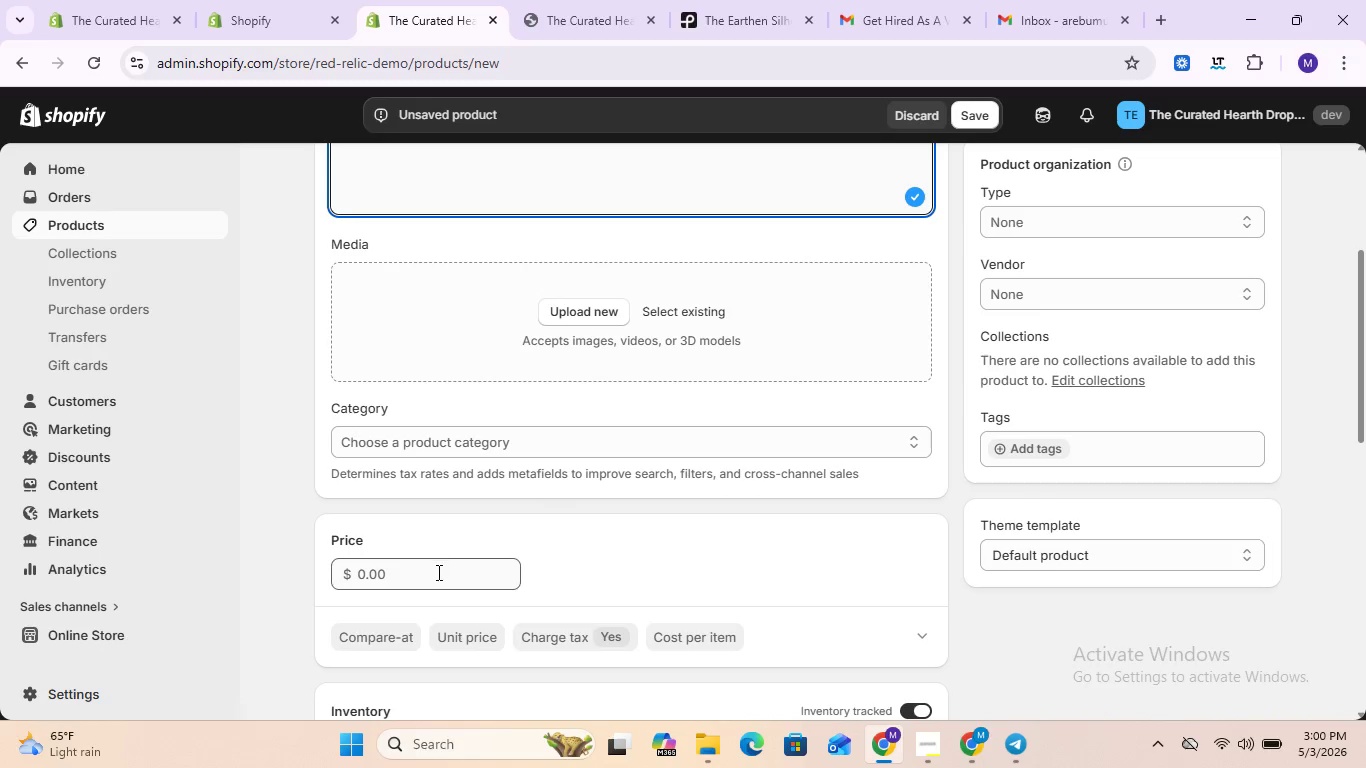 
double_click([436, 573])
 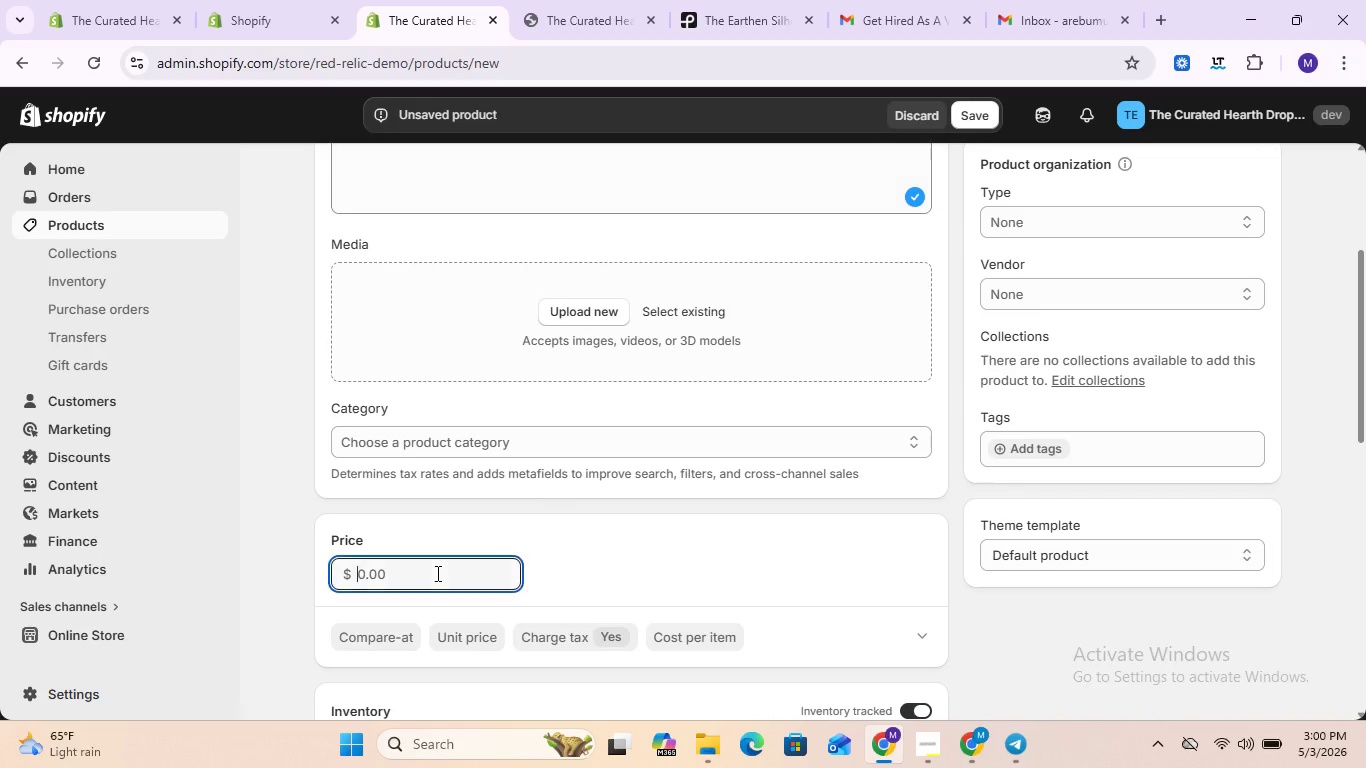 
triple_click([436, 573])
 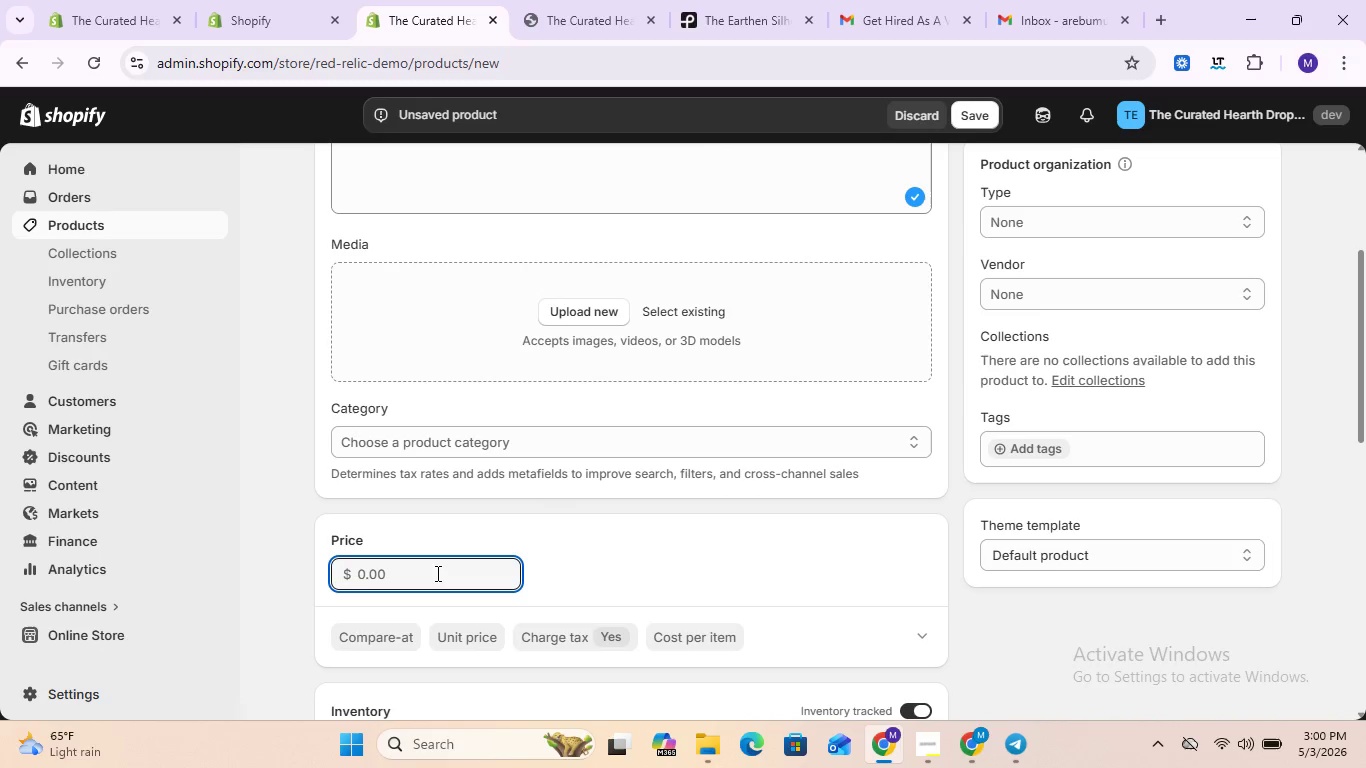 
double_click([436, 573])
 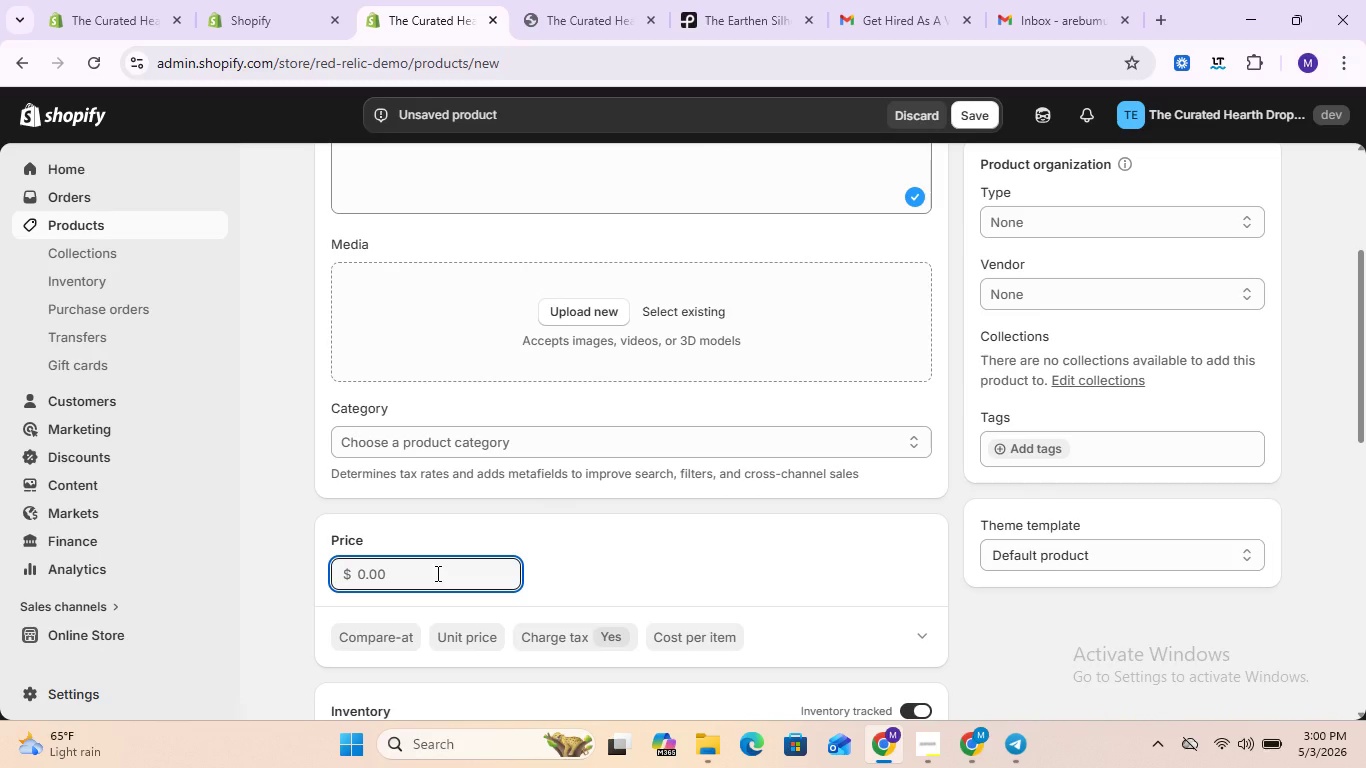 
double_click([436, 573])
 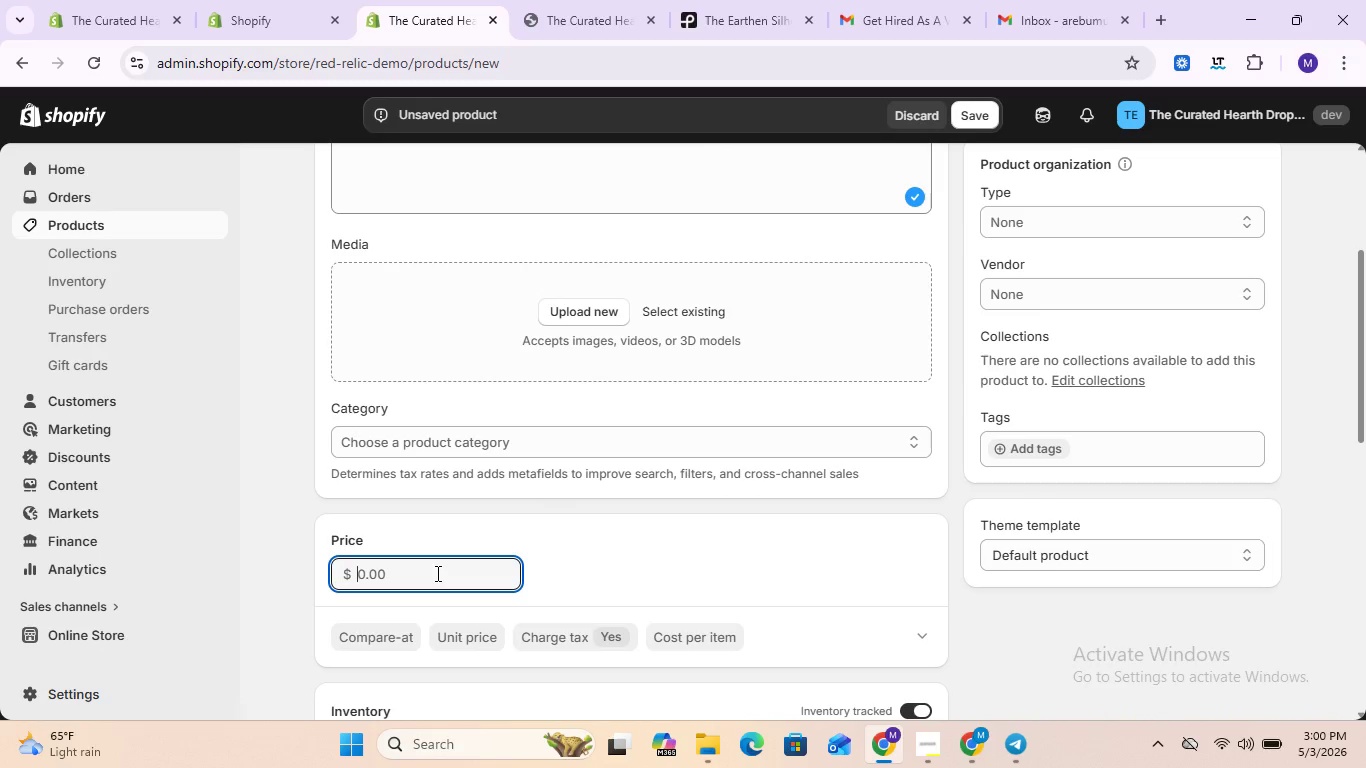 
triple_click([436, 573])
 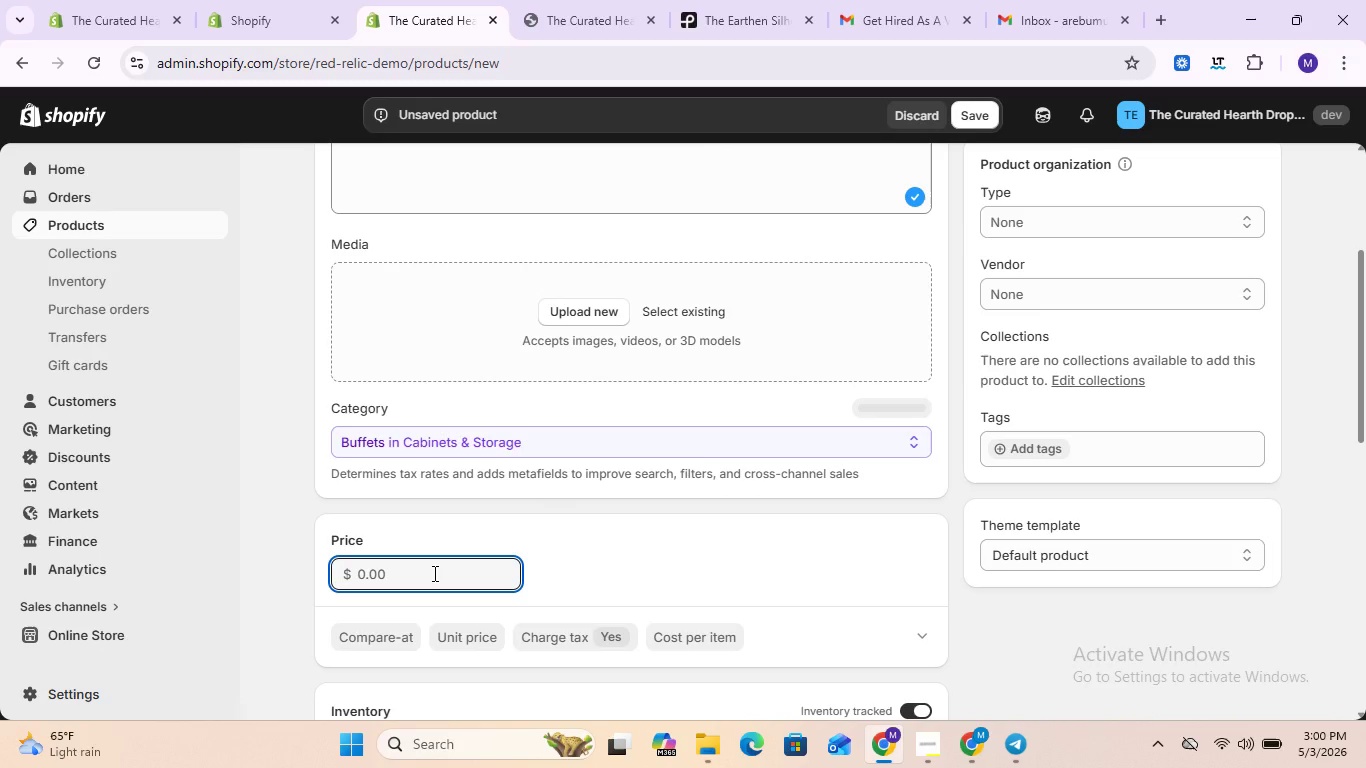 
double_click([433, 573])
 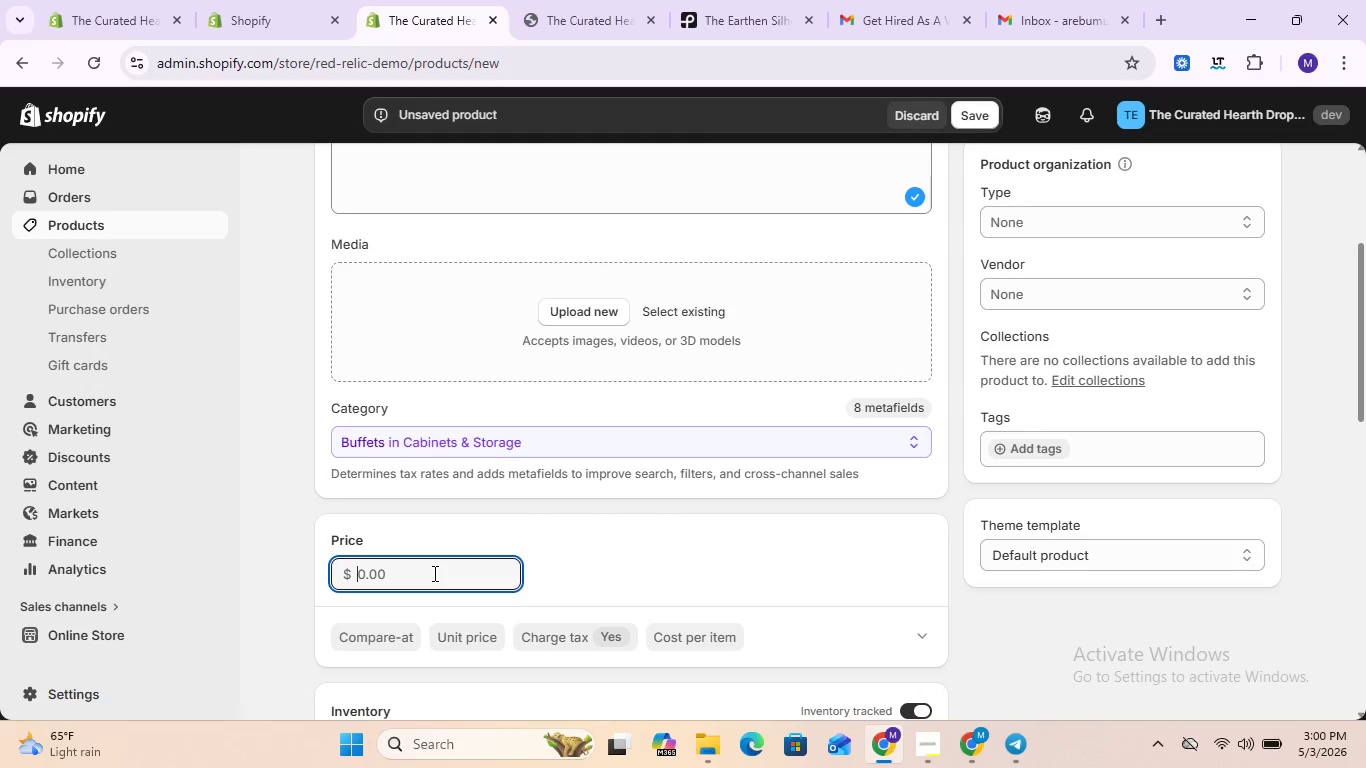 
triple_click([433, 573])
 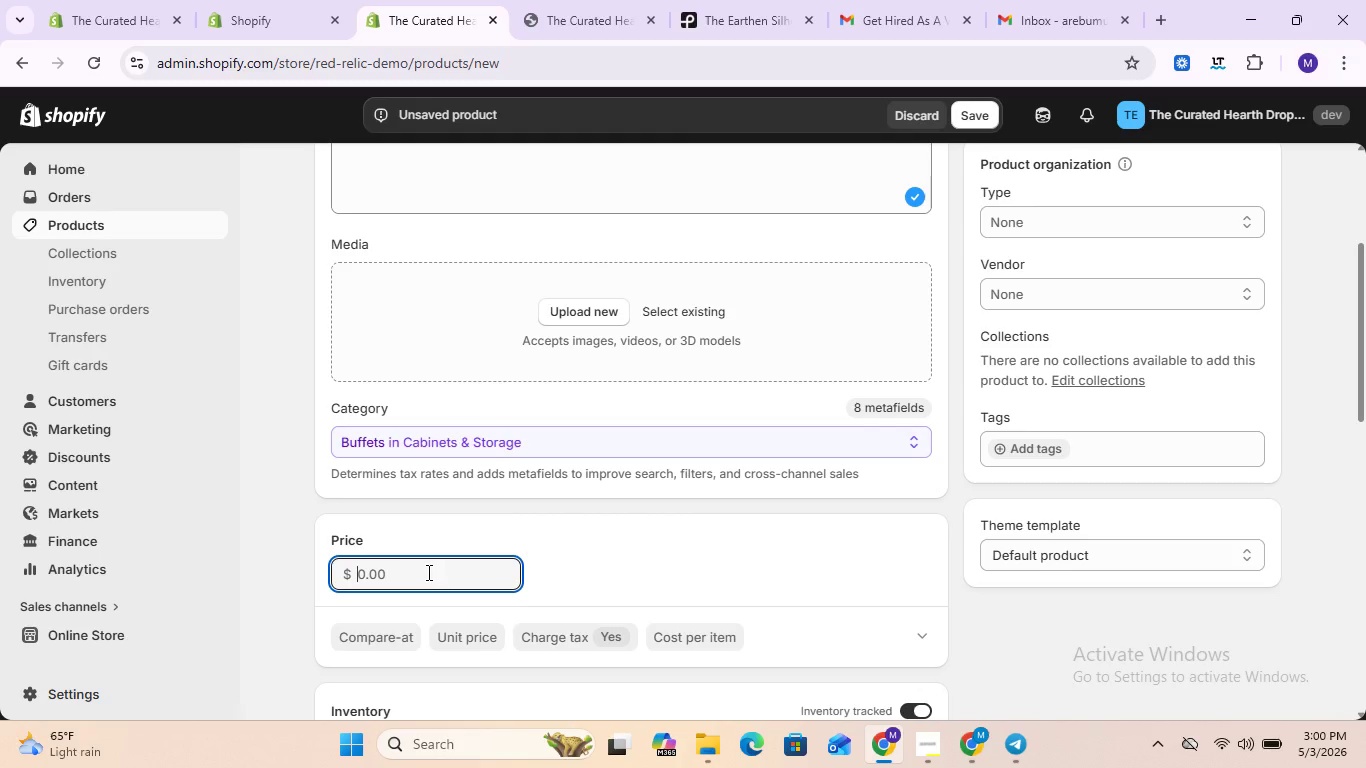 
left_click_drag(start_coordinate=[427, 572], to_coordinate=[360, 575])
 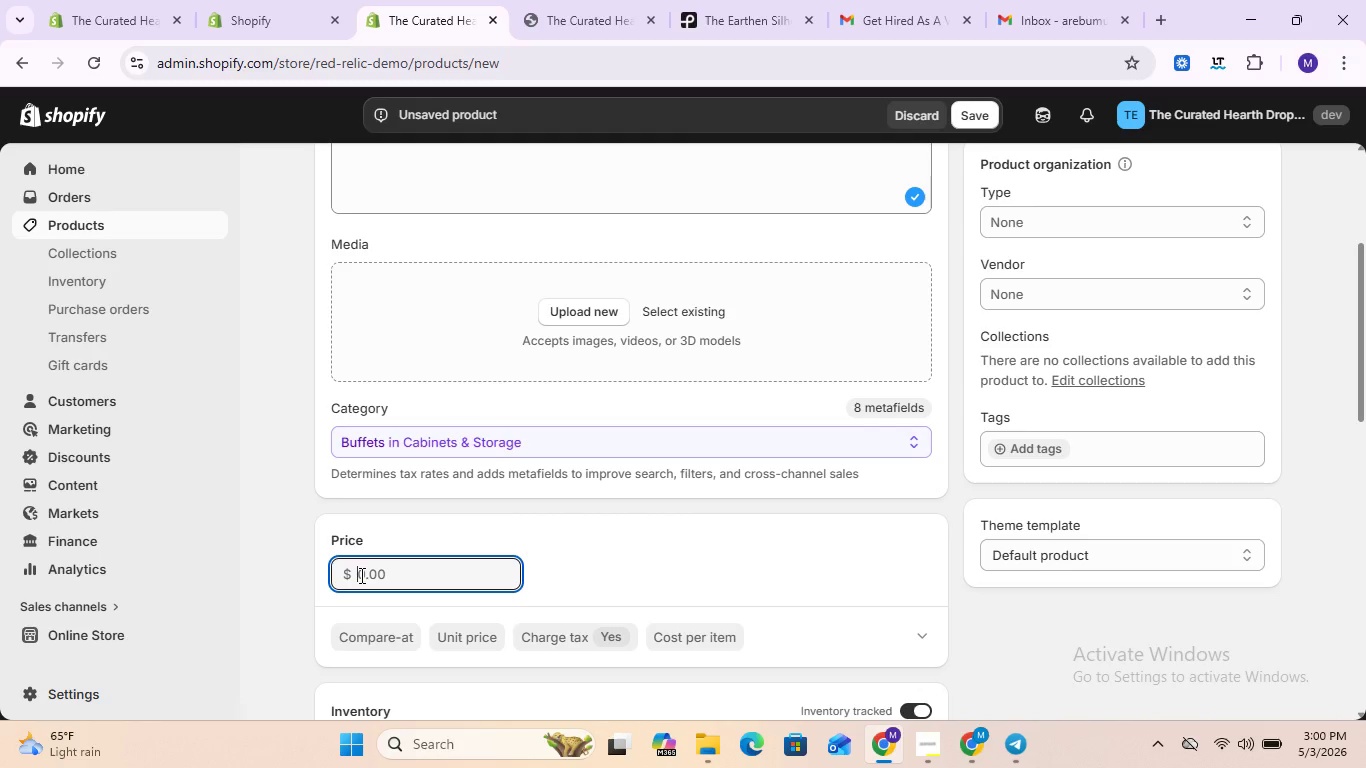 
double_click([360, 575])
 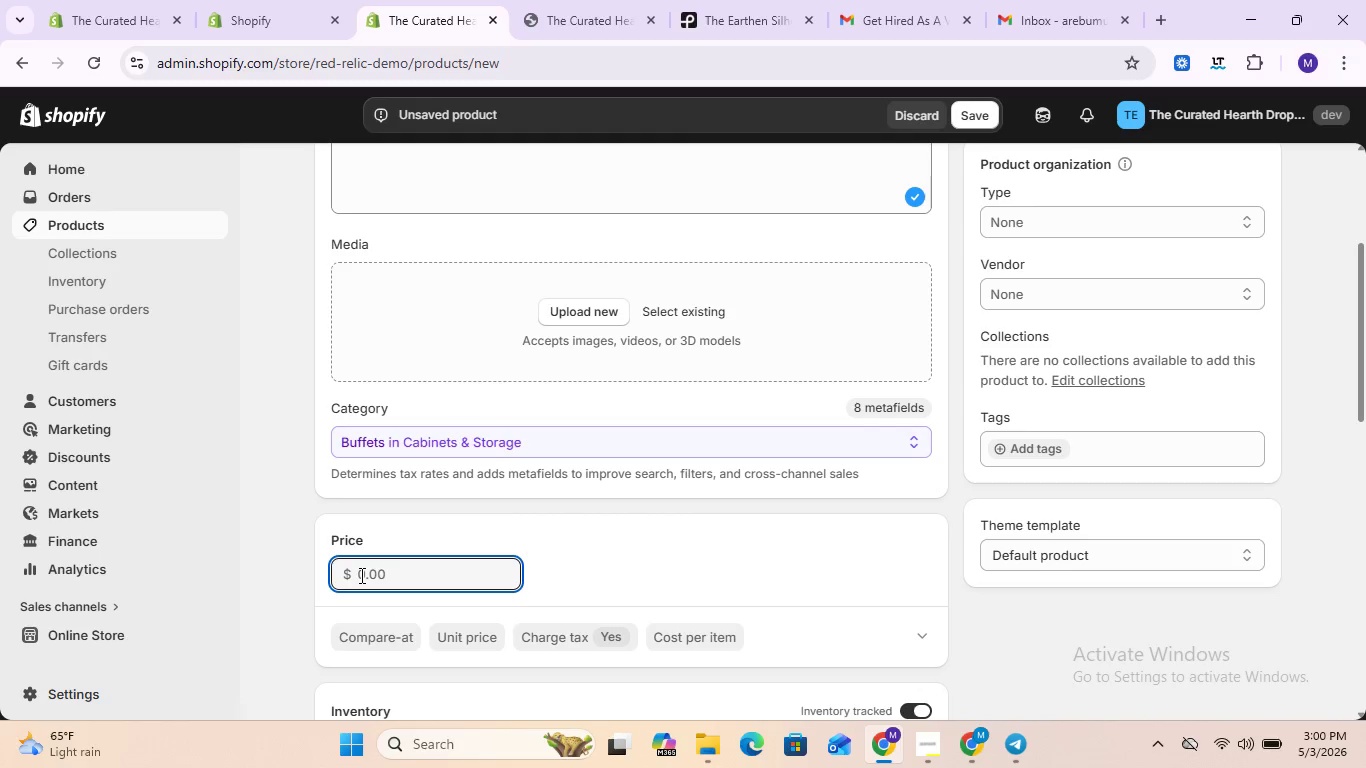 
triple_click([360, 575])
 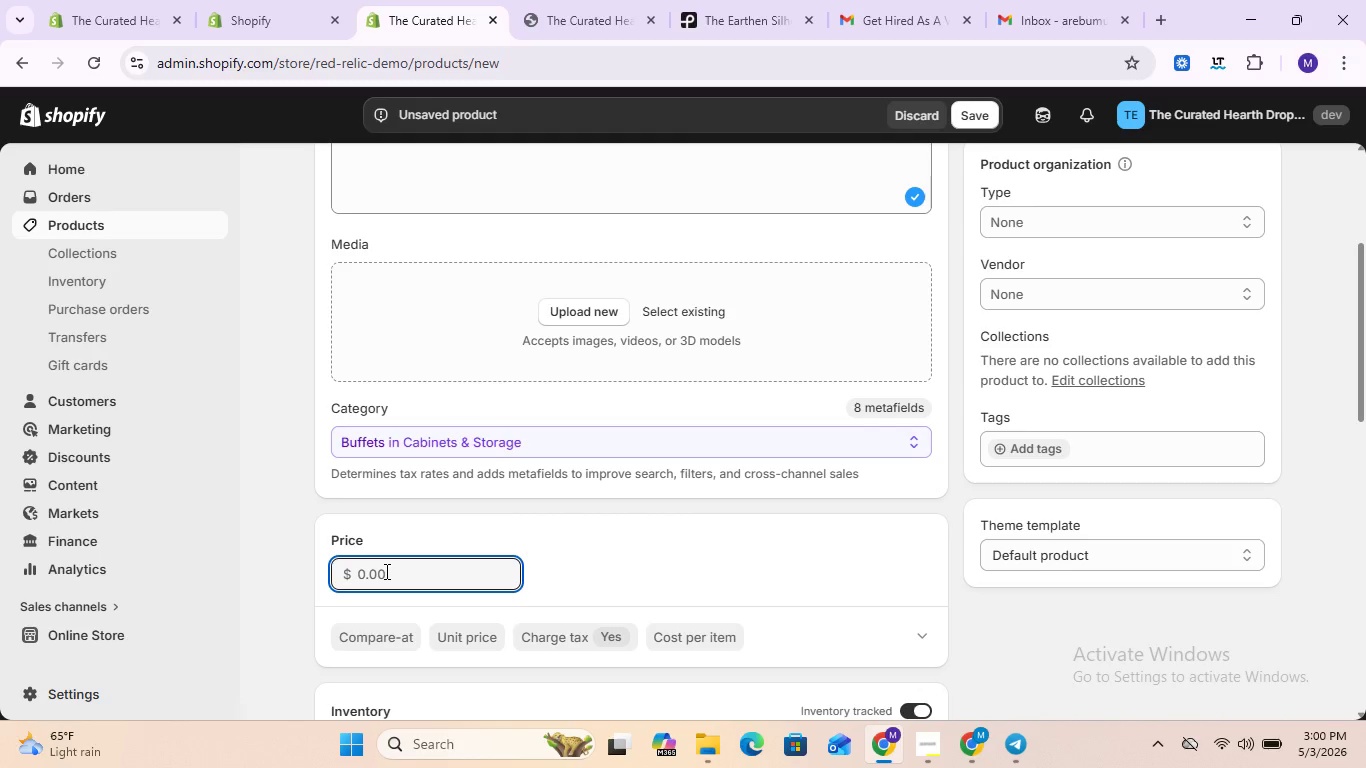 
double_click([385, 571])
 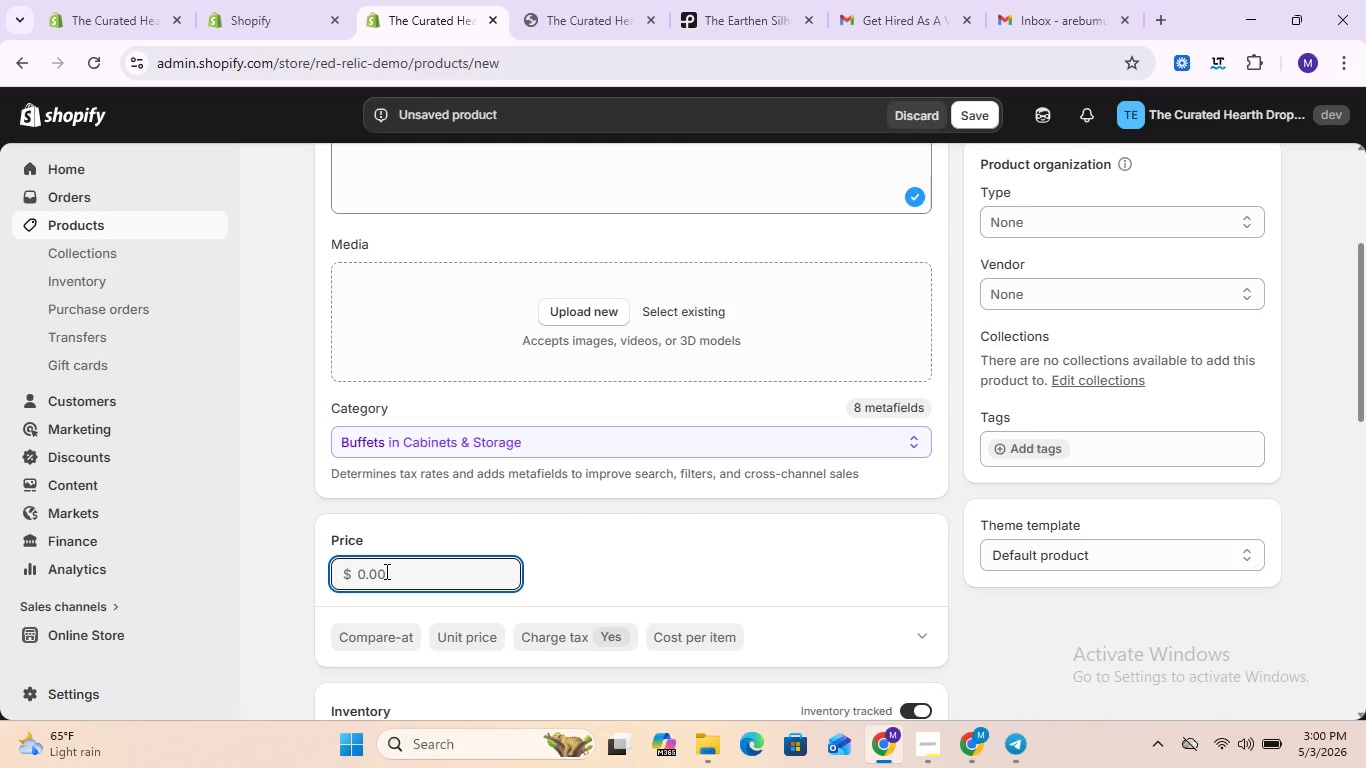 
double_click([385, 571])
 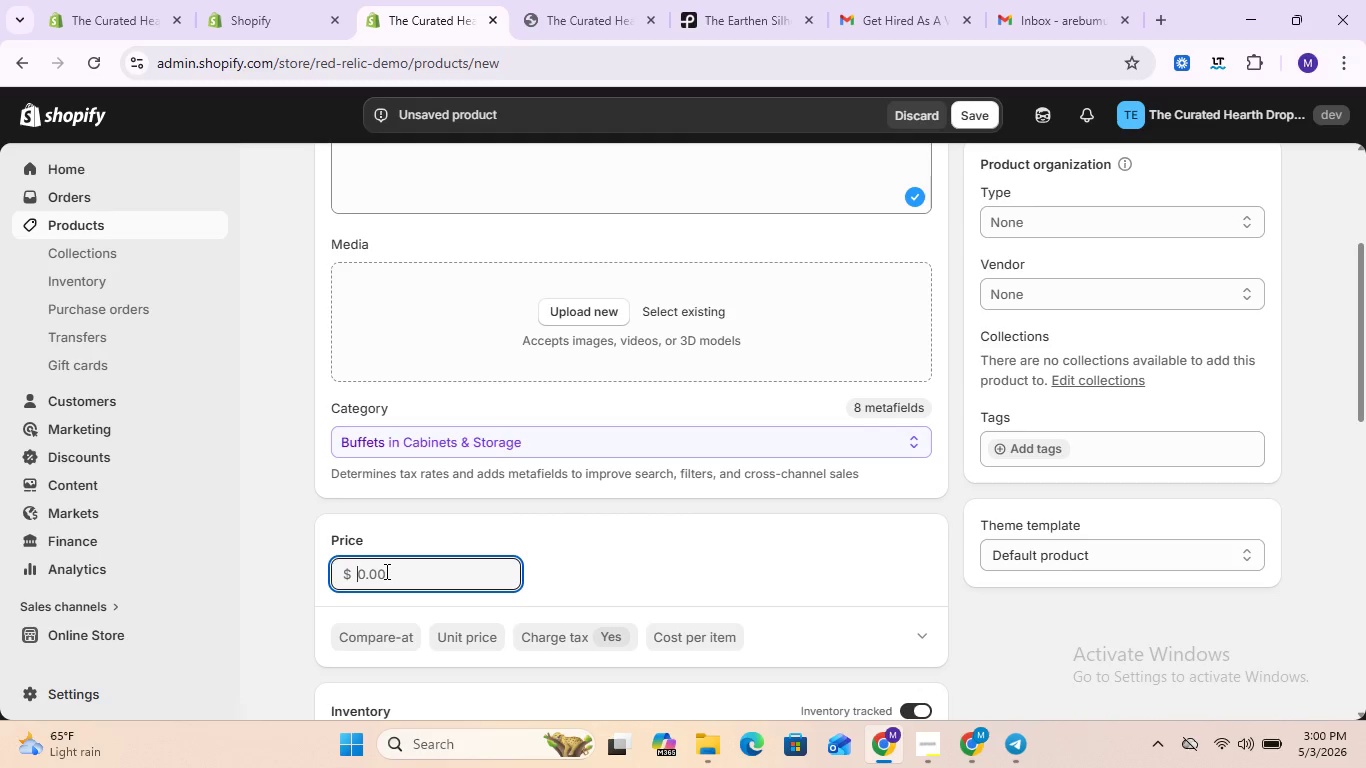 
triple_click([385, 571])
 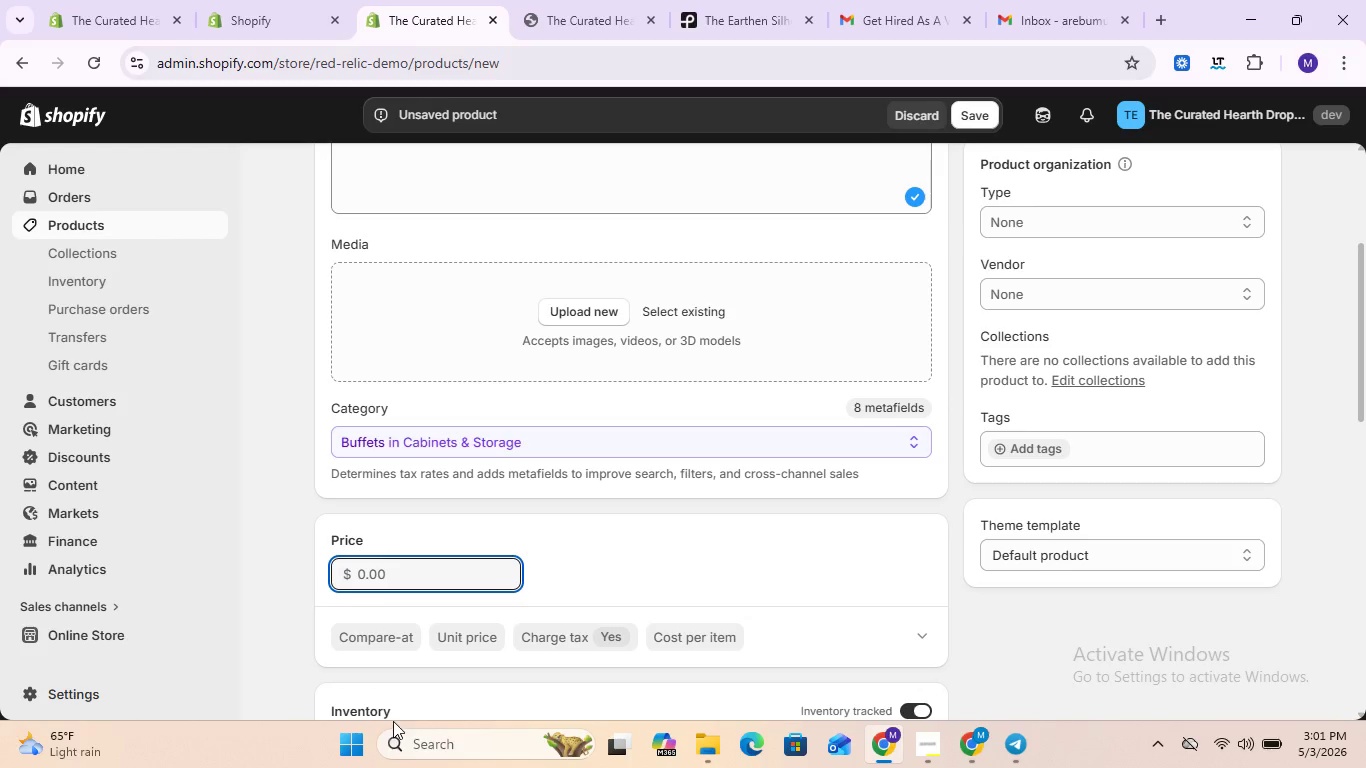 
left_click([439, 584])
 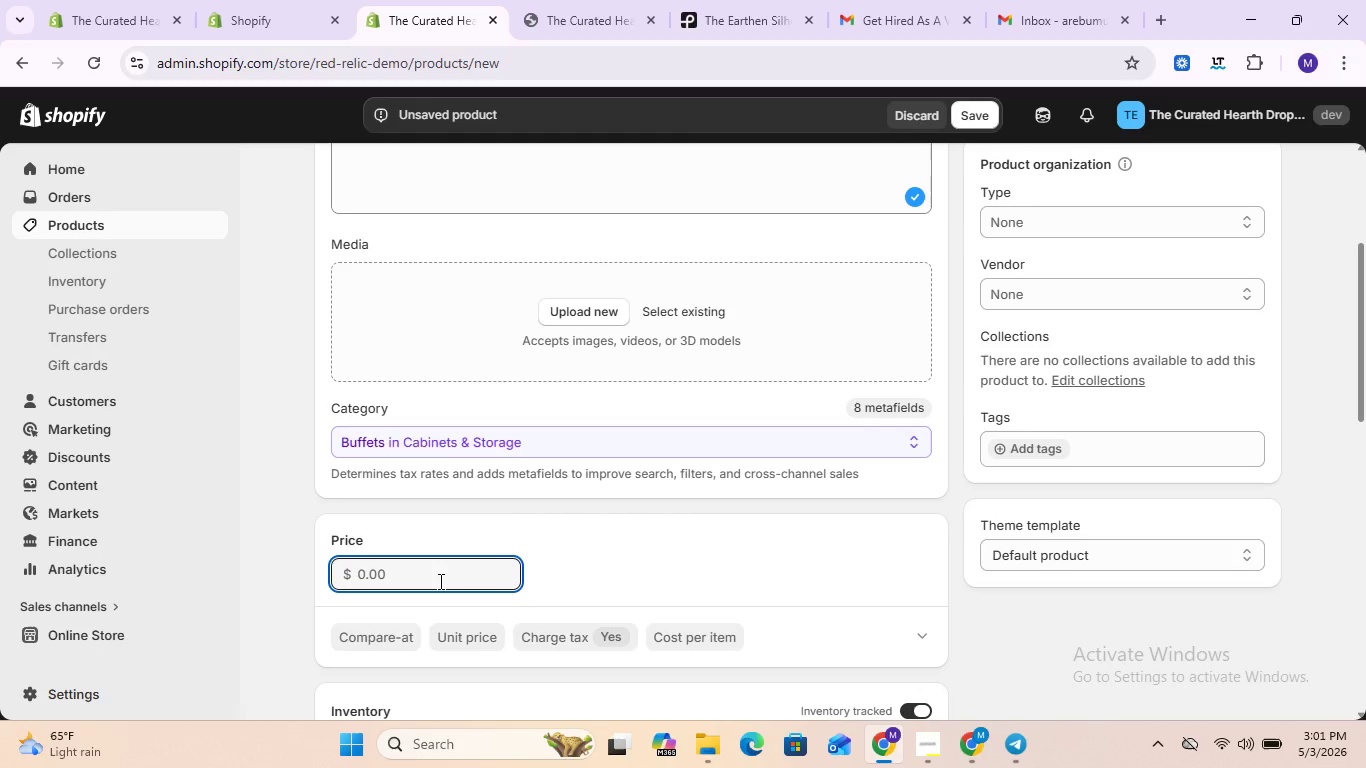 
double_click([439, 581])
 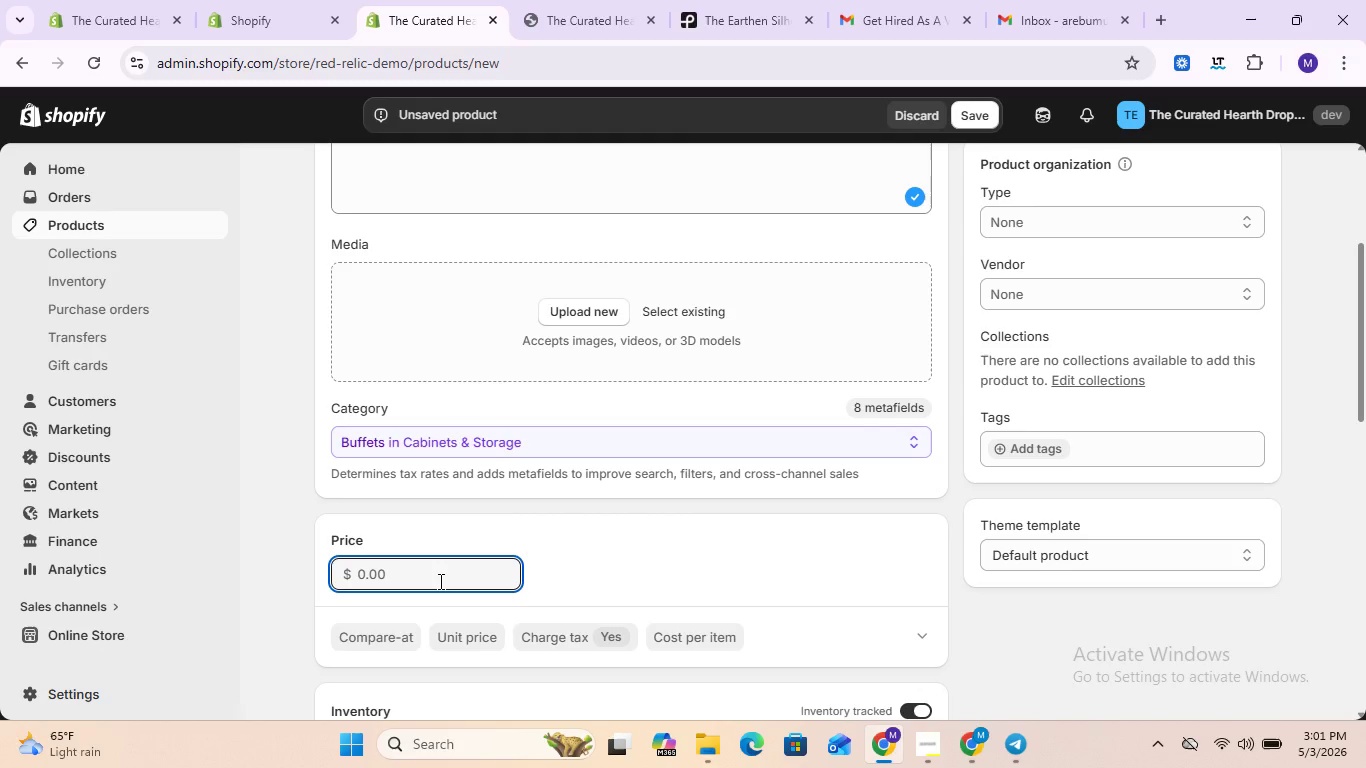 
key(Control+ControlLeft)
 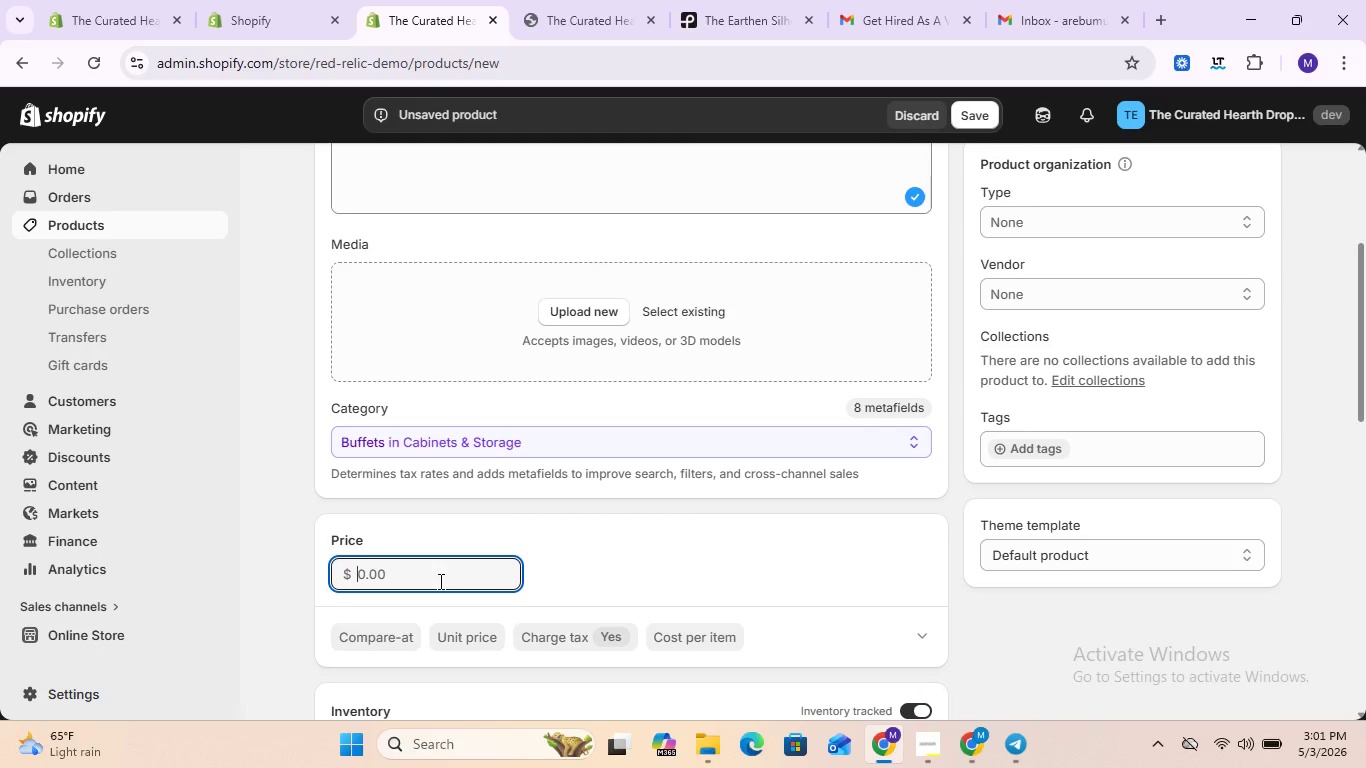 
key(Control+A)
 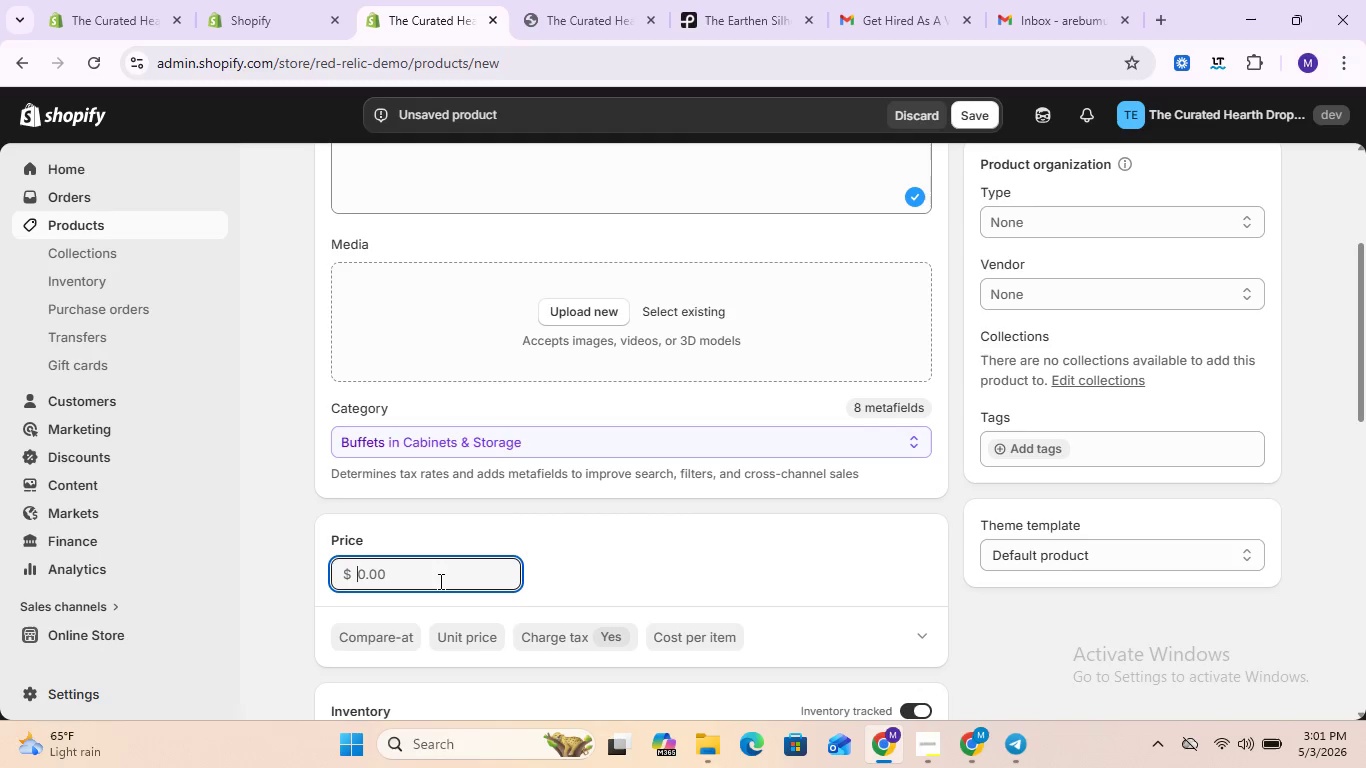 
type(2)
key(Backspace)
type(106.)
 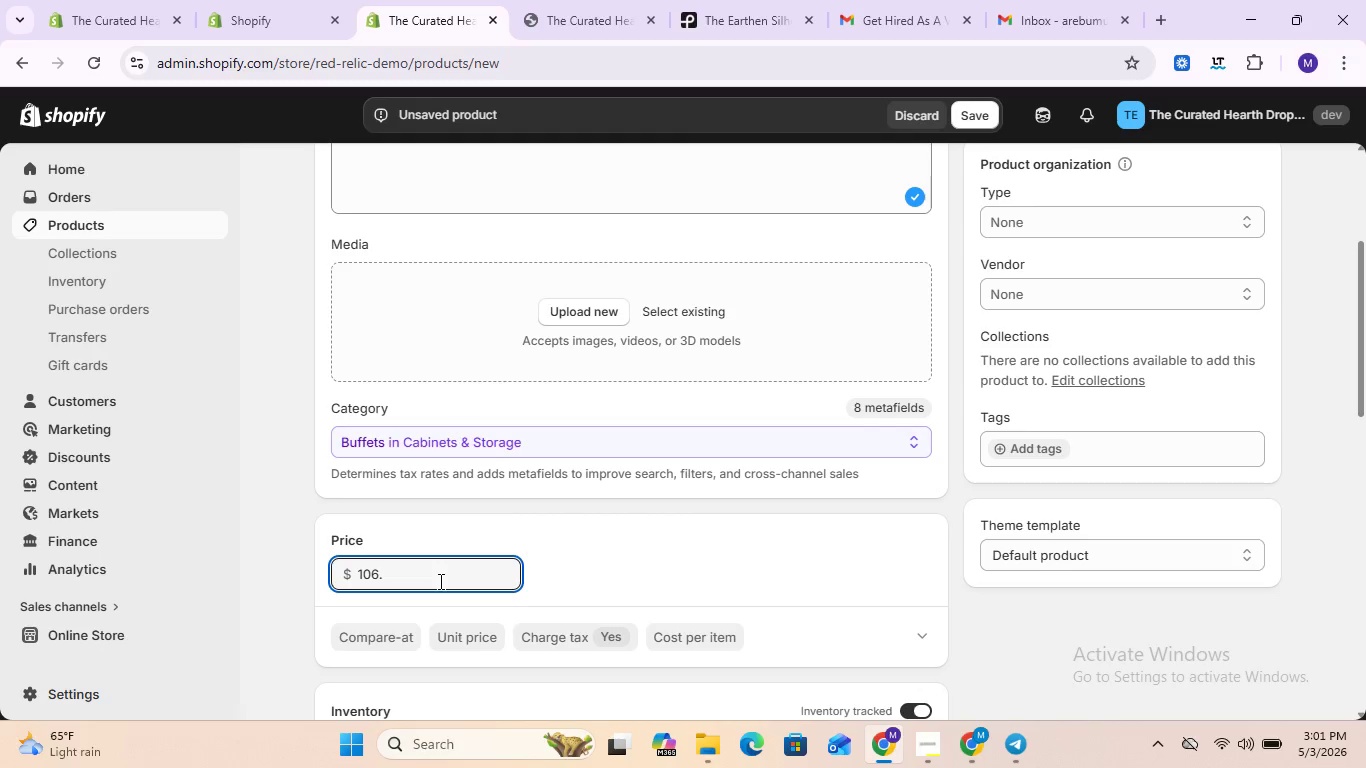 
wait(5.05)
 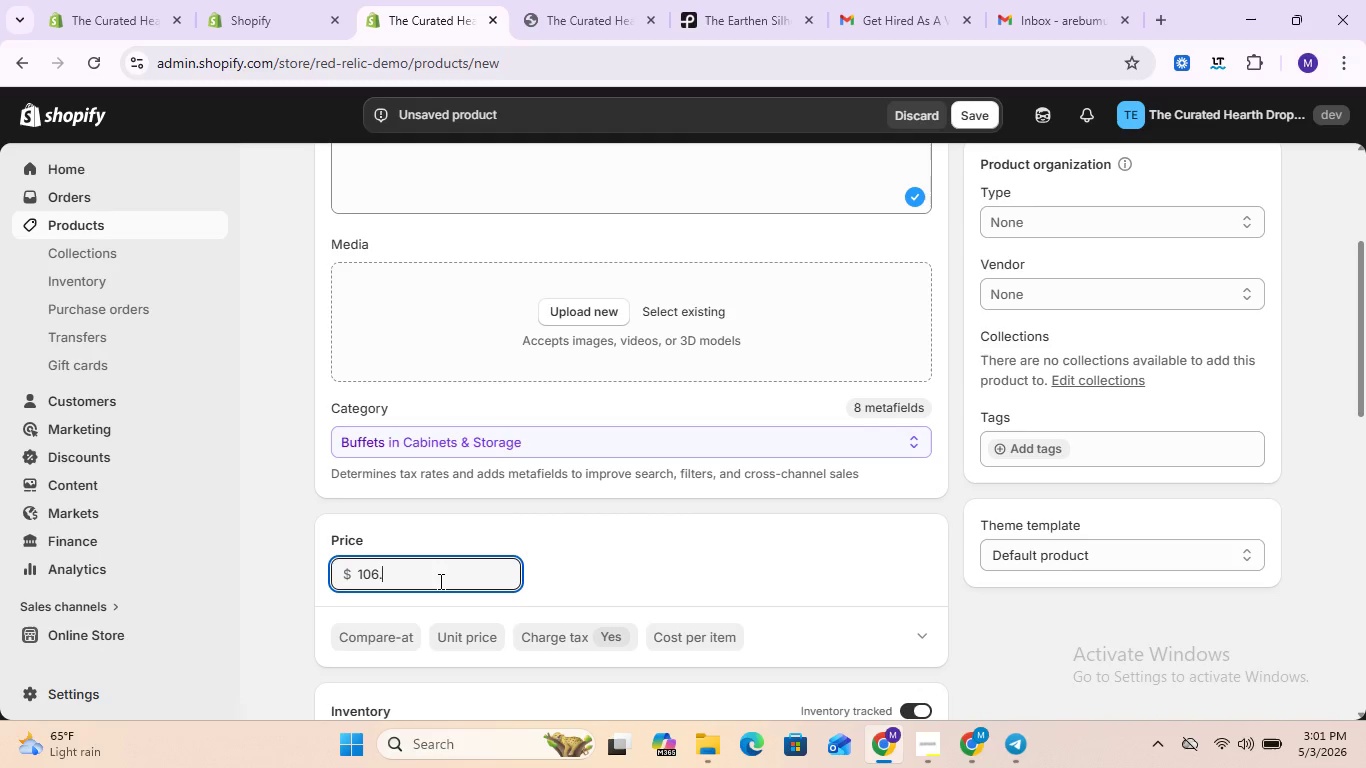 
type(17)
 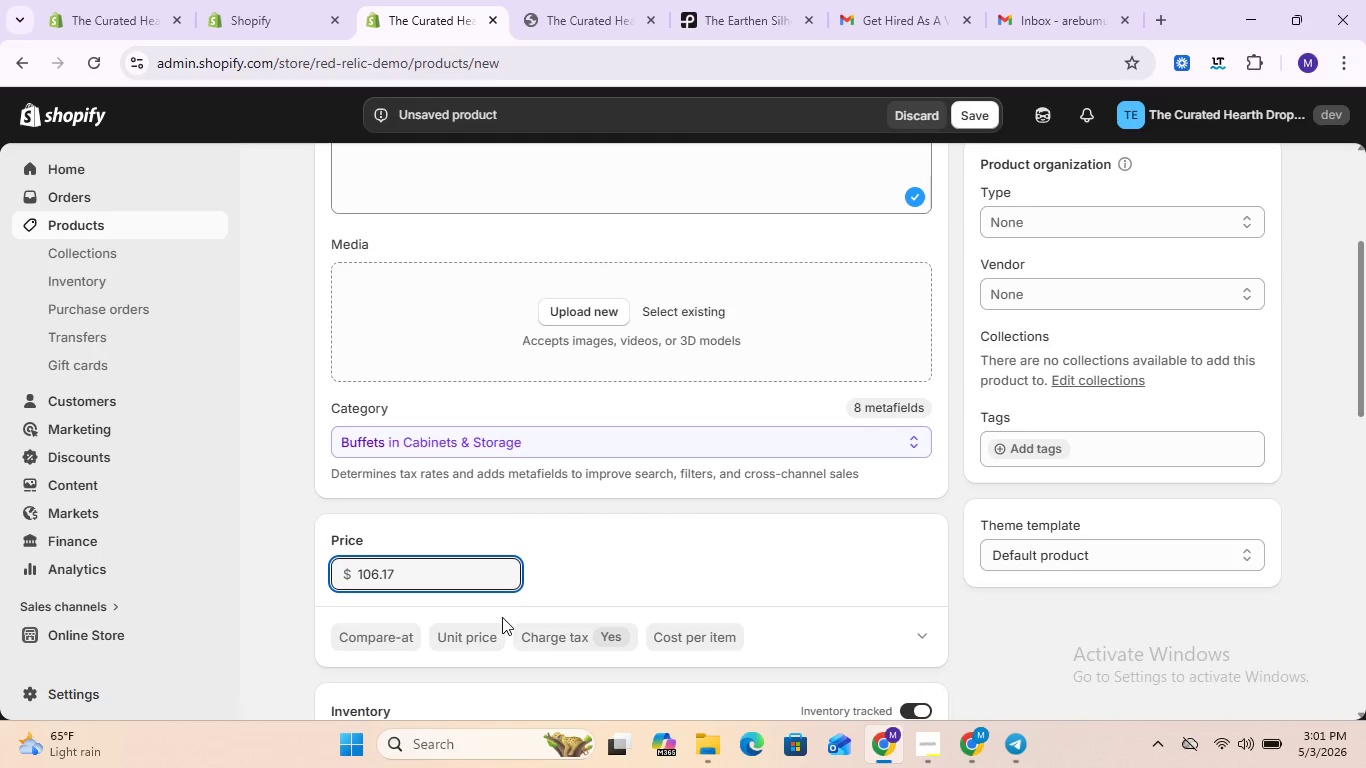 
left_click([682, 638])
 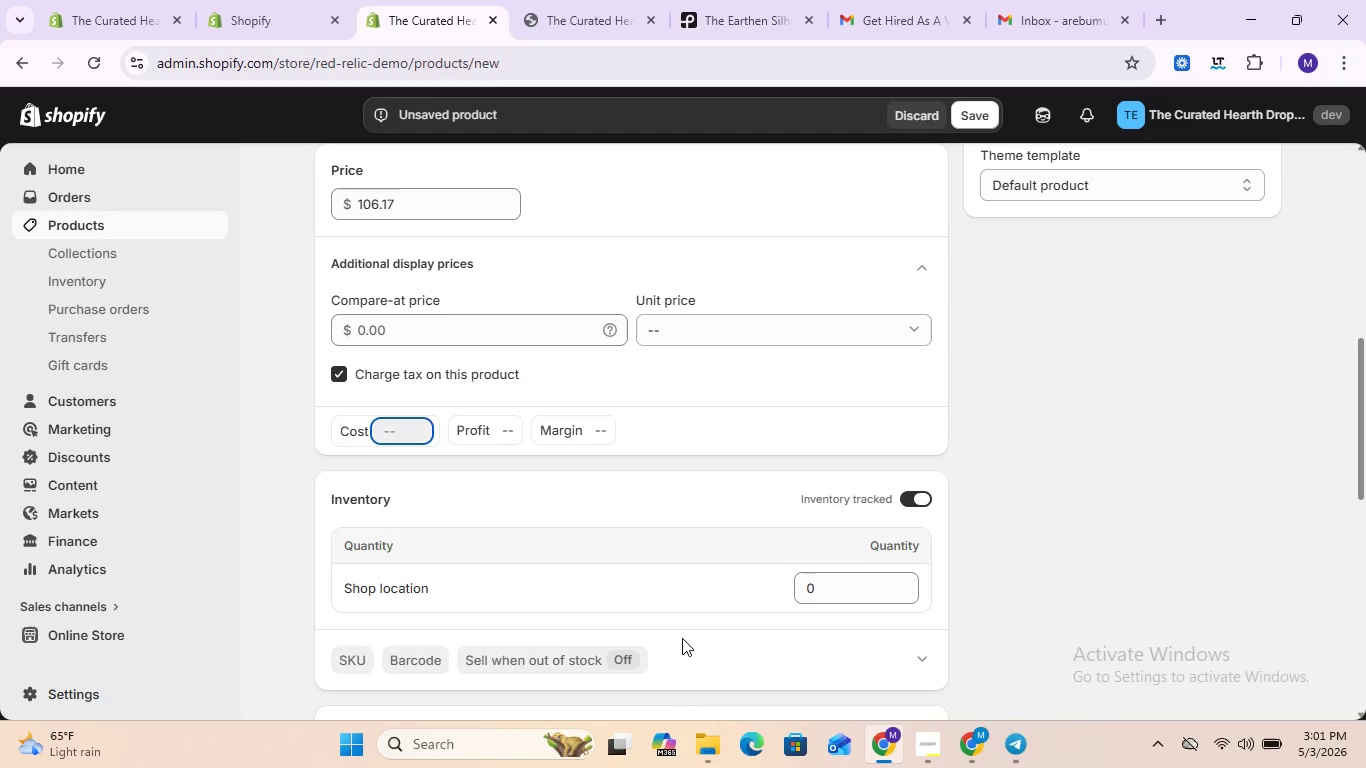 
type(69.01)
 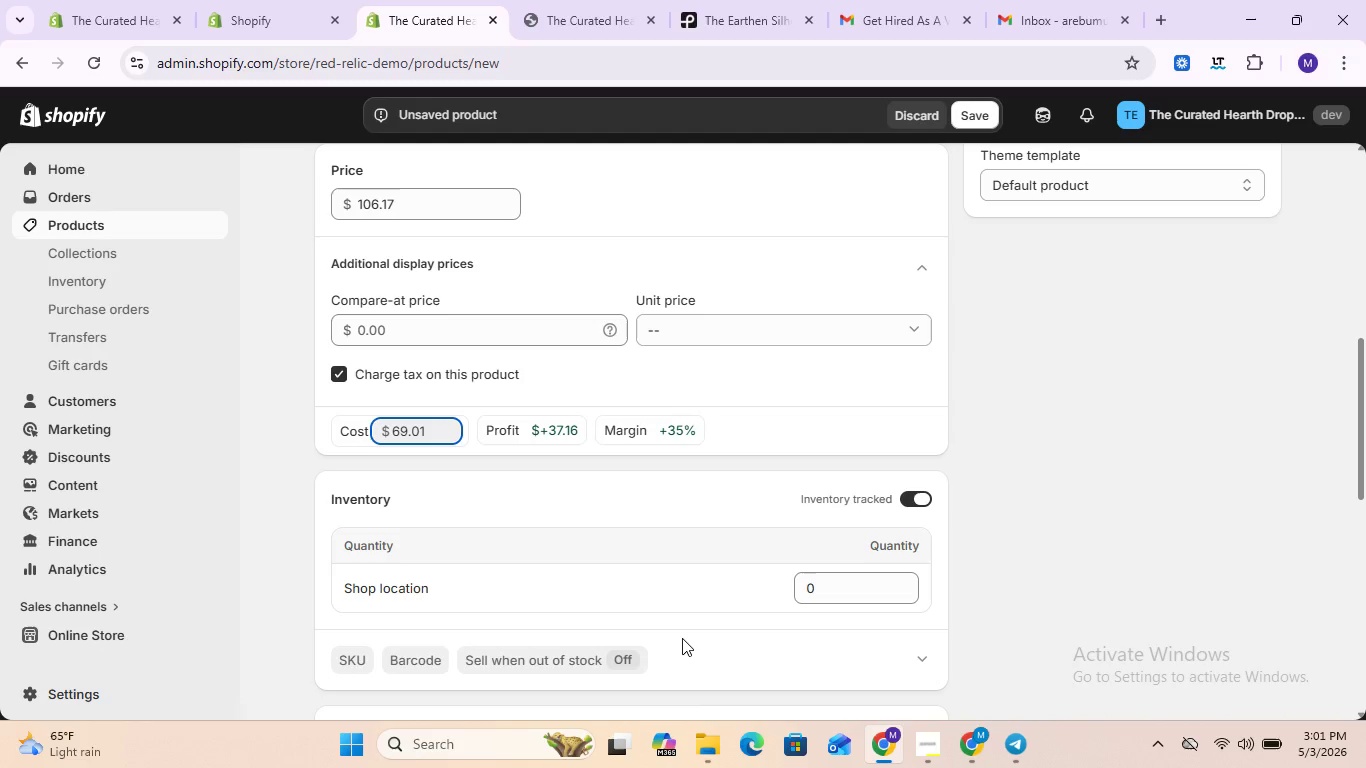 
scroll: coordinate [682, 600], scroll_direction: down, amount: 5.0
 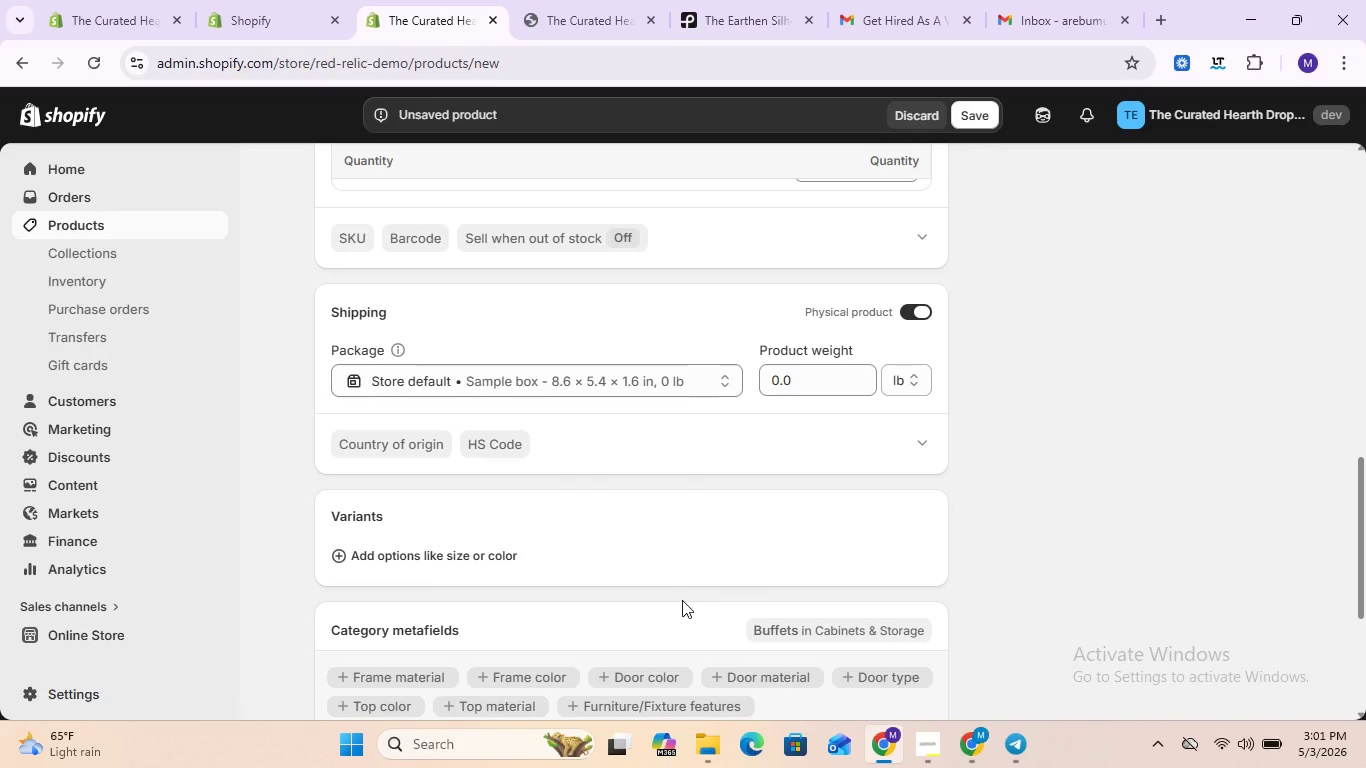 
scroll: coordinate [875, 415], scroll_direction: up, amount: 7.0
 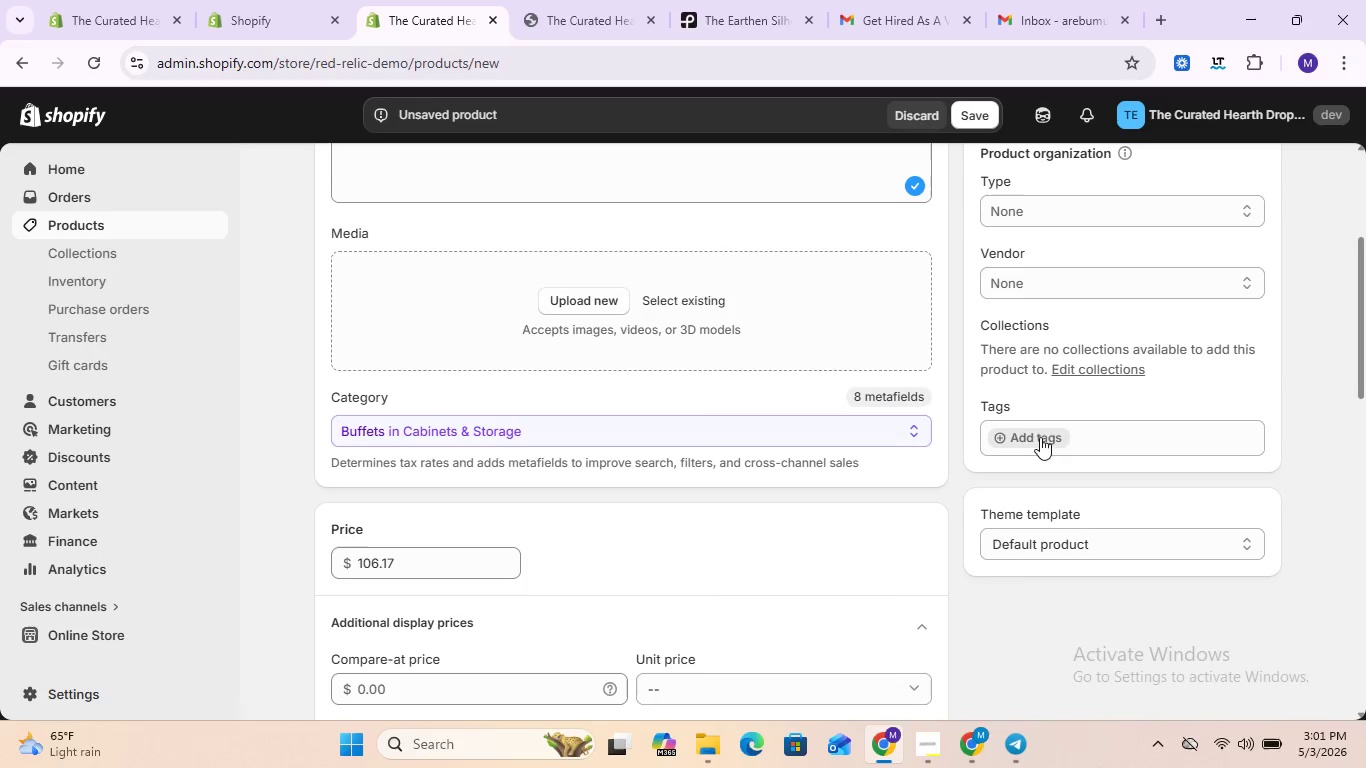 
left_click([1039, 447])
 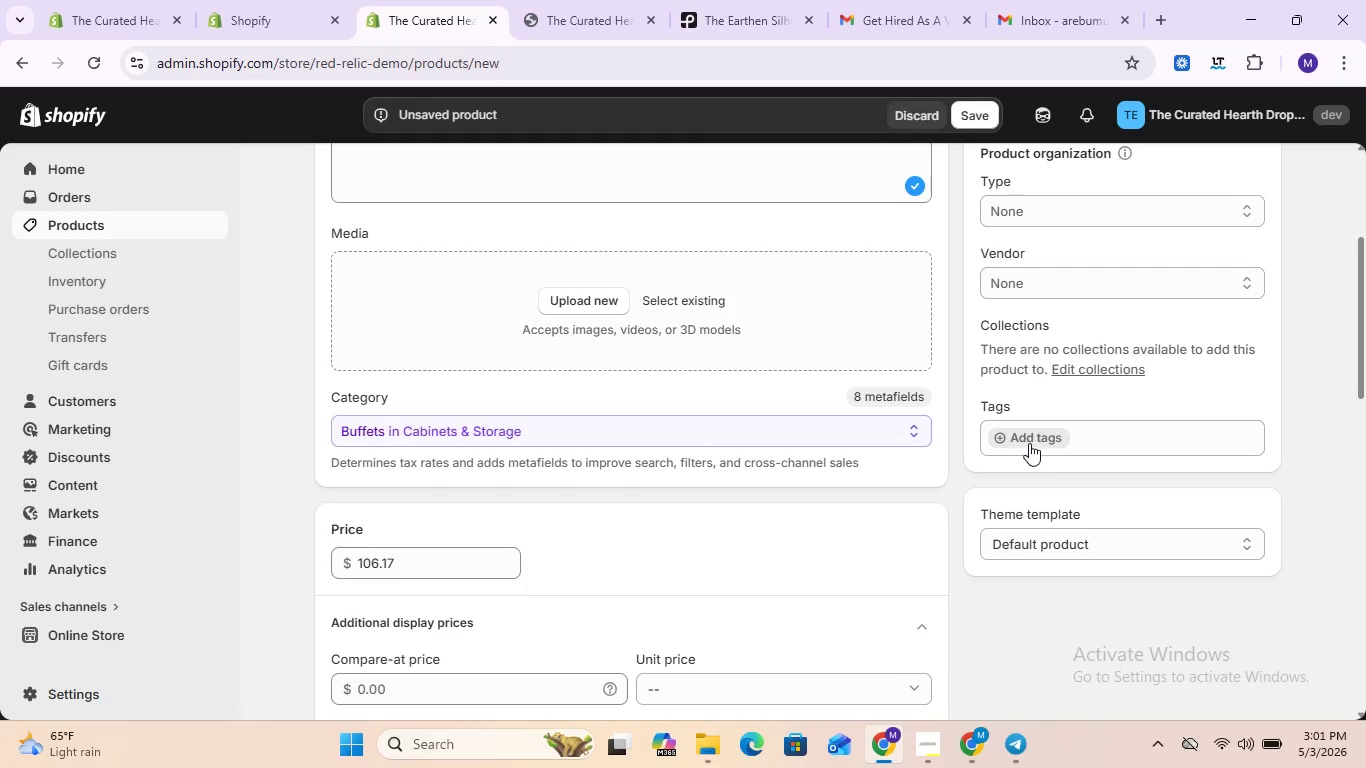 
wait(5.44)
 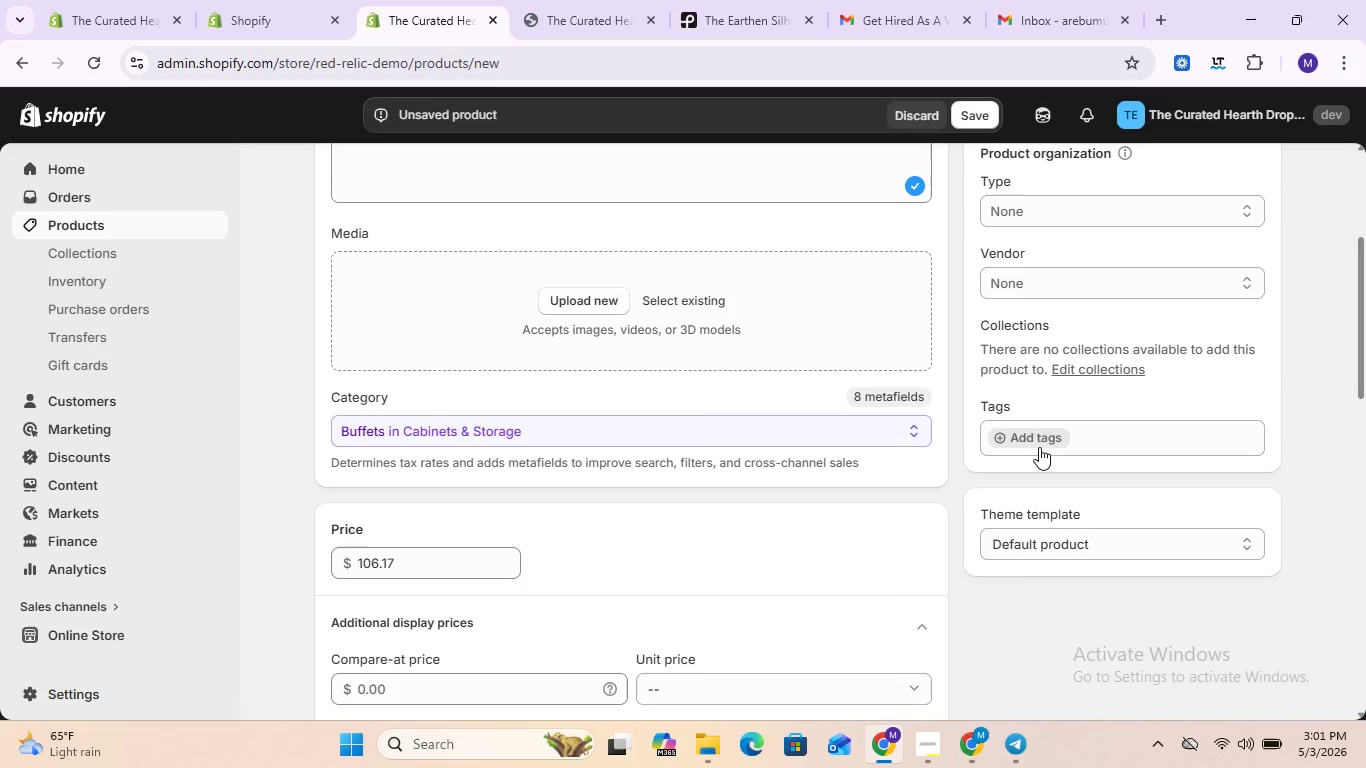 
left_click([1003, 436])
 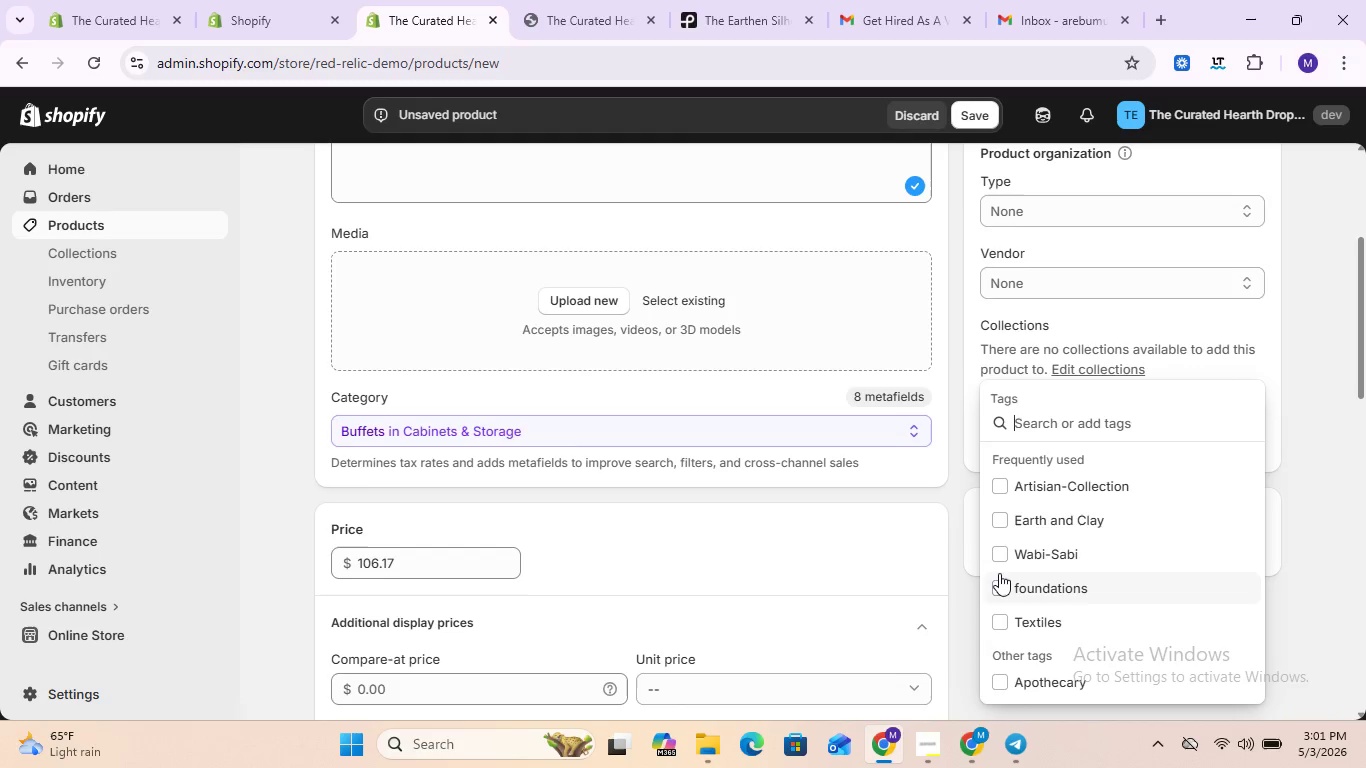 
left_click([1000, 550])
 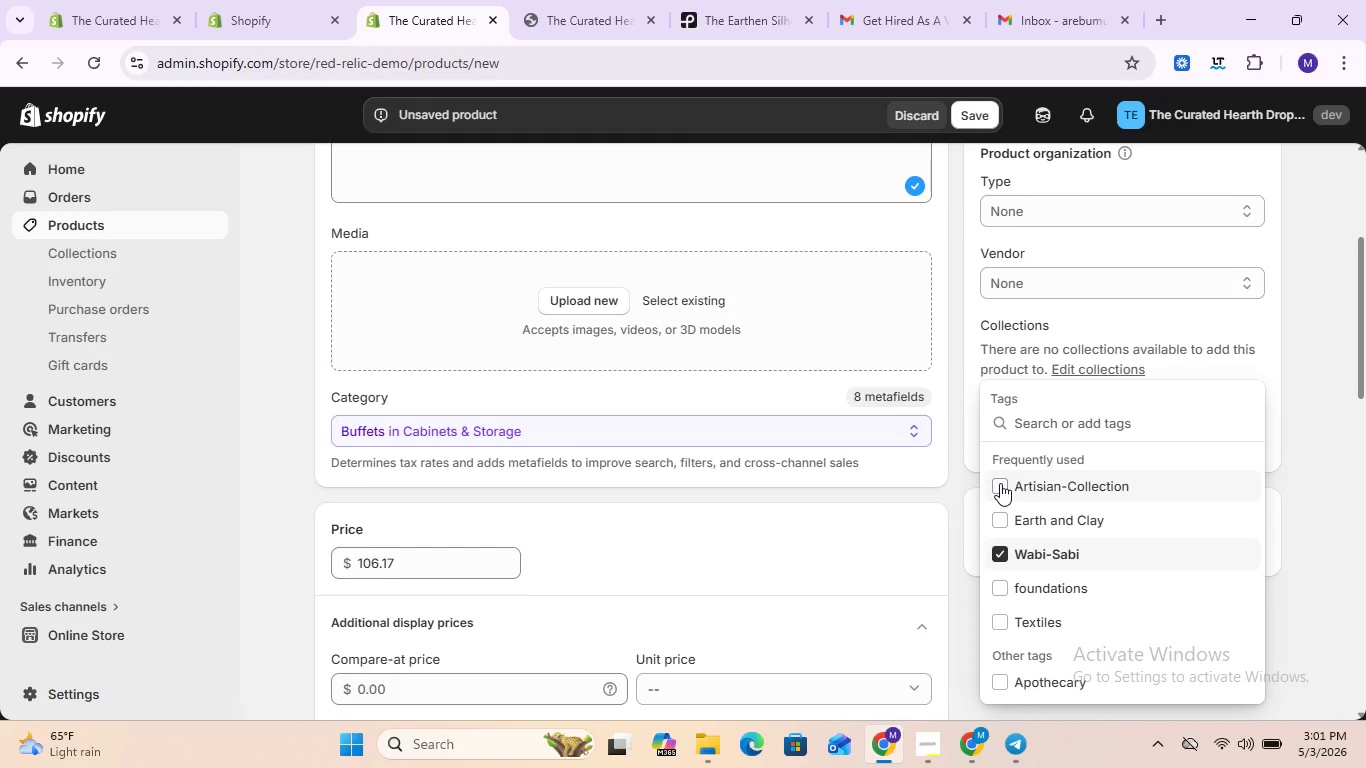 
left_click([1000, 483])
 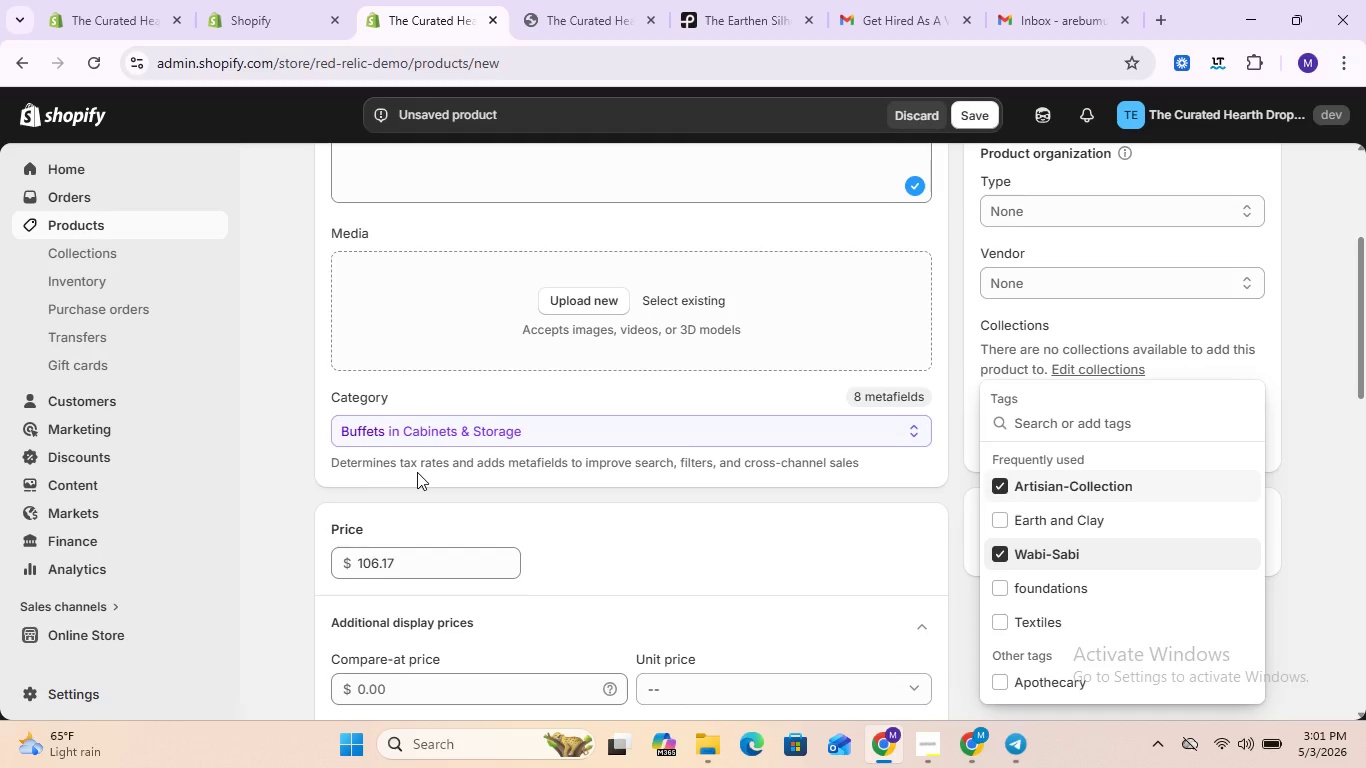 
left_click([263, 469])
 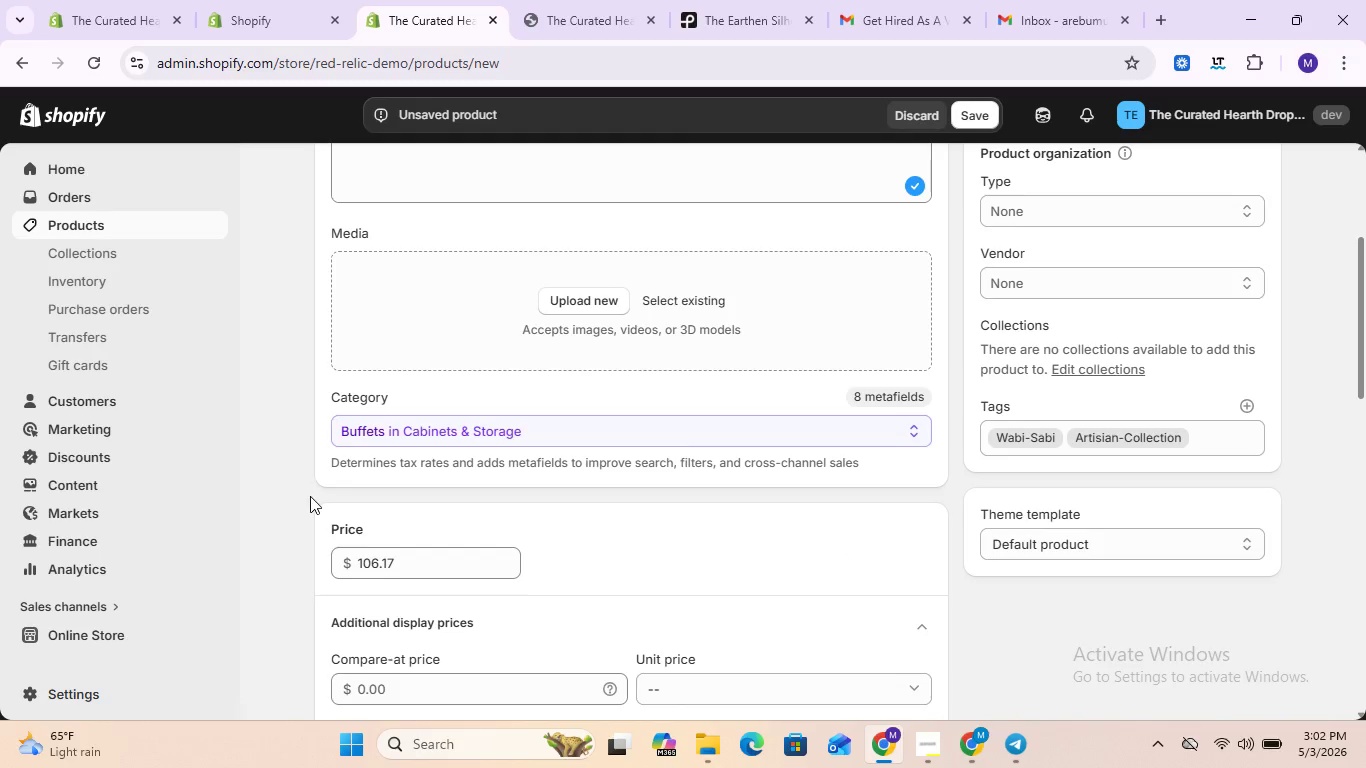 
scroll: coordinate [475, 498], scroll_direction: down, amount: 8.0
 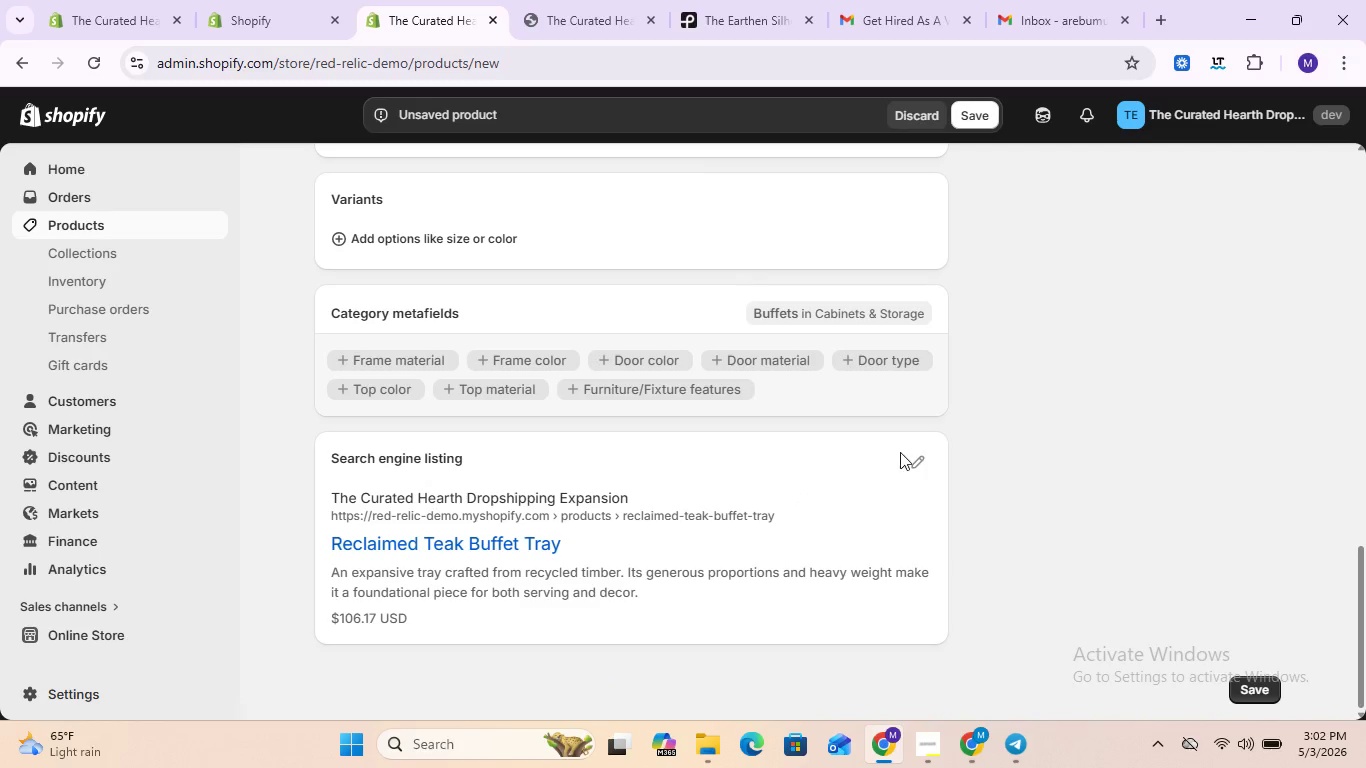 
left_click([917, 459])
 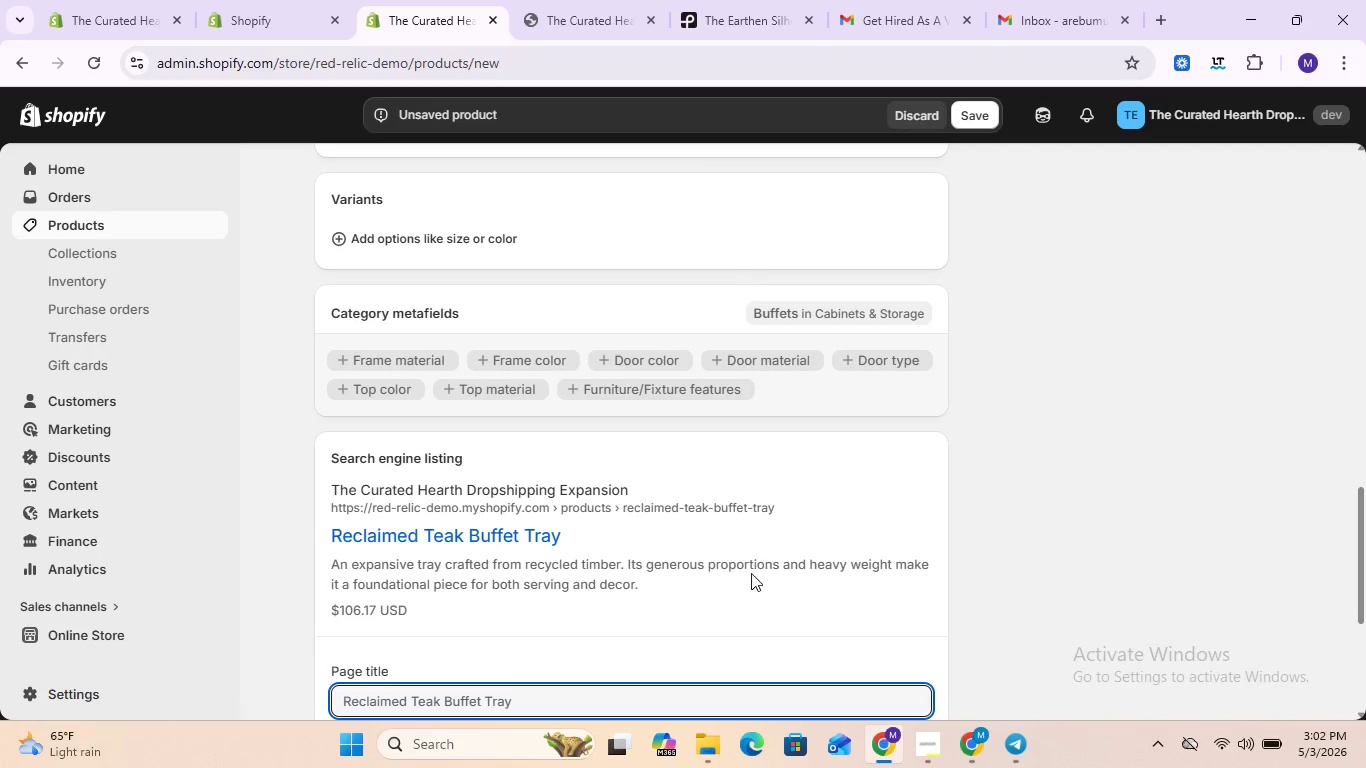 
scroll: coordinate [751, 573], scroll_direction: down, amount: 2.0
 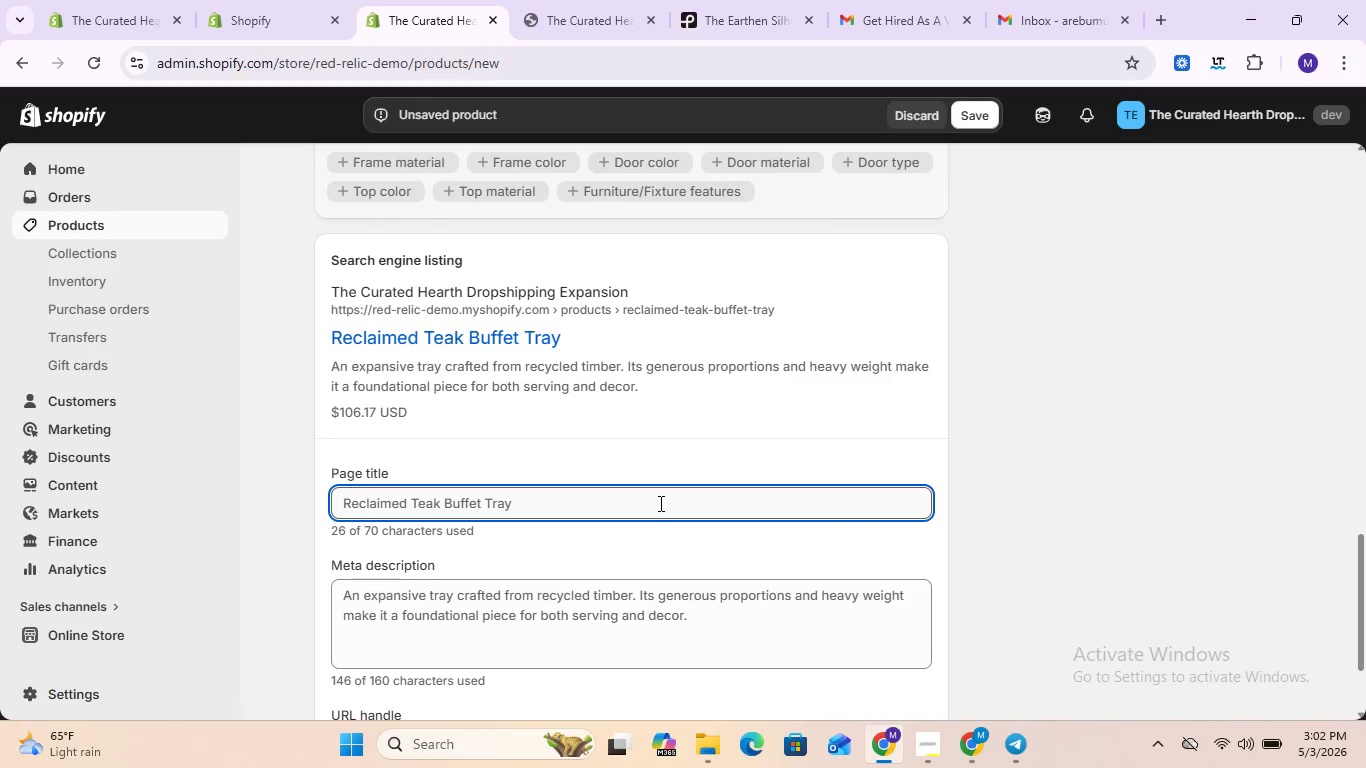 
left_click([659, 503])
 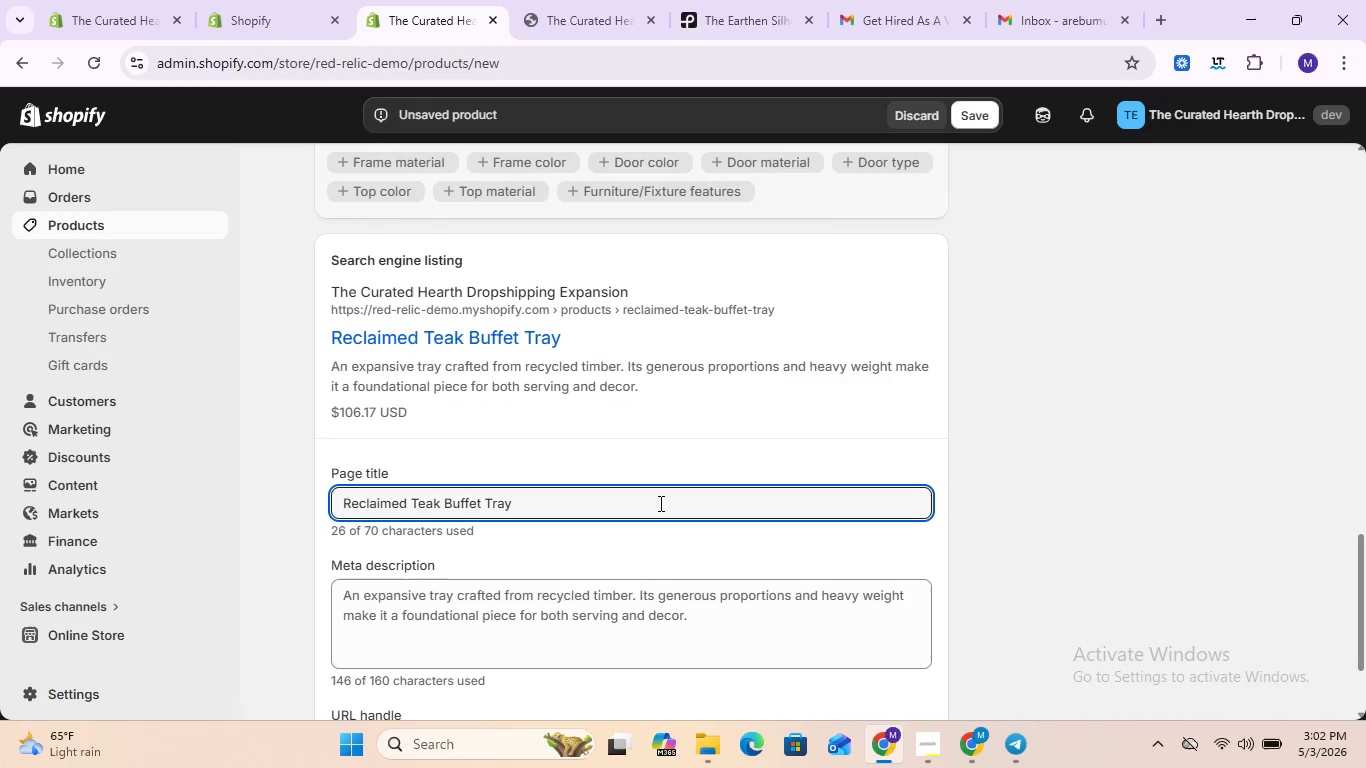 
key(Space)
 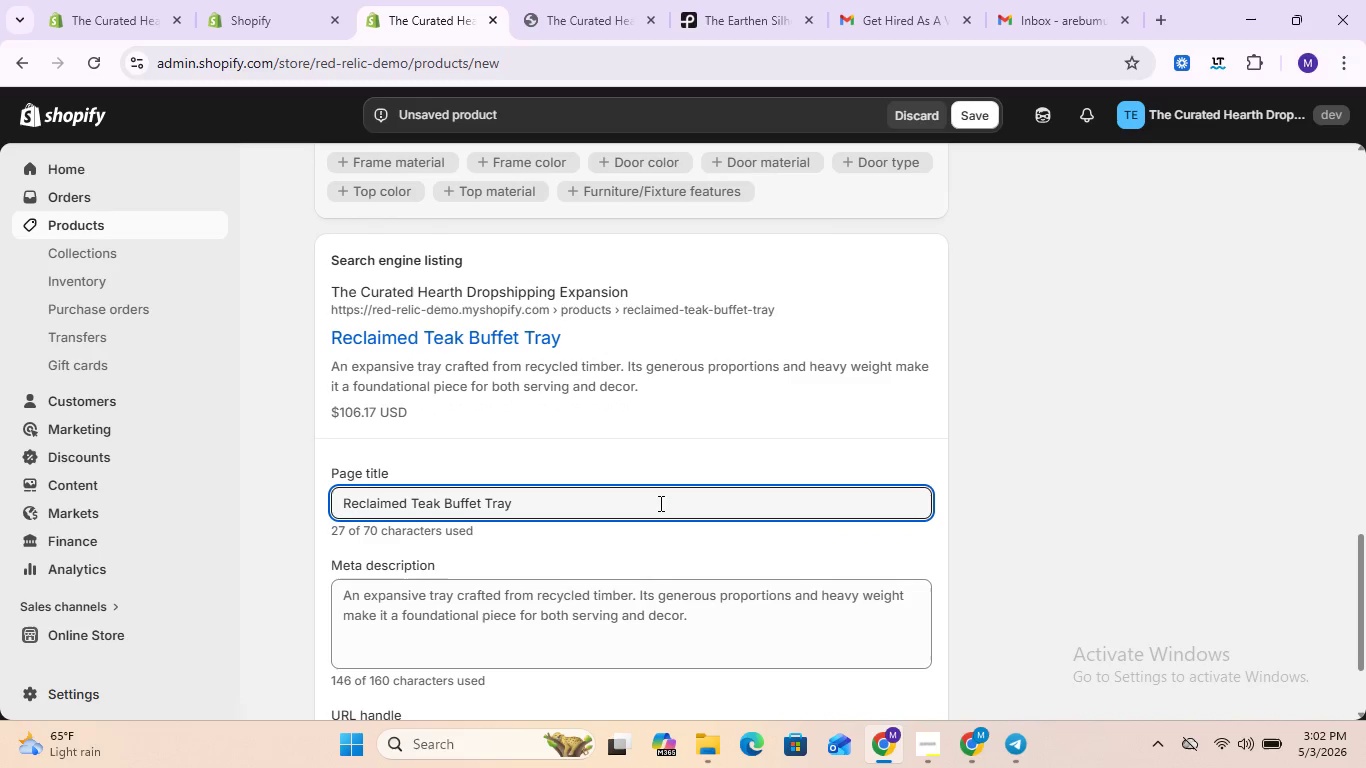 
key(Shift+Backslash)
 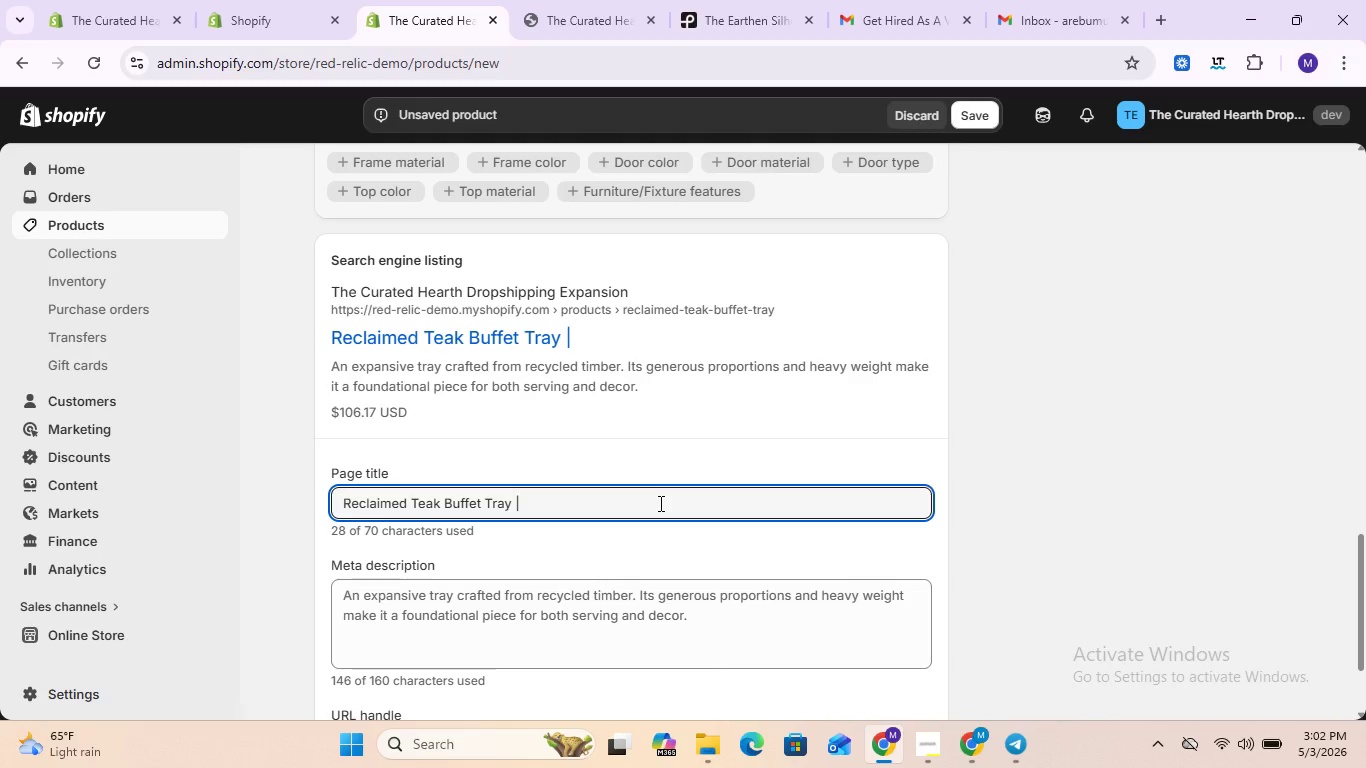 
key(Space)
 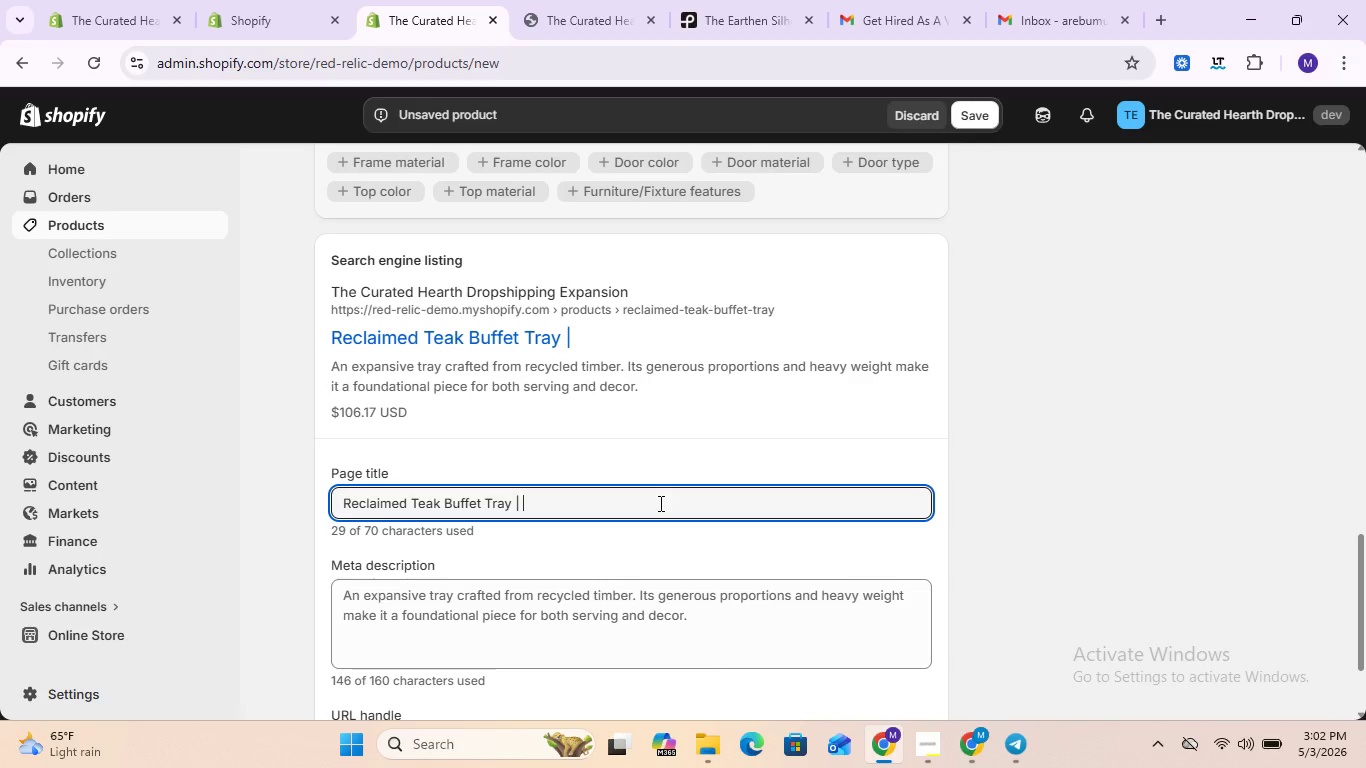 
wait(12.78)
 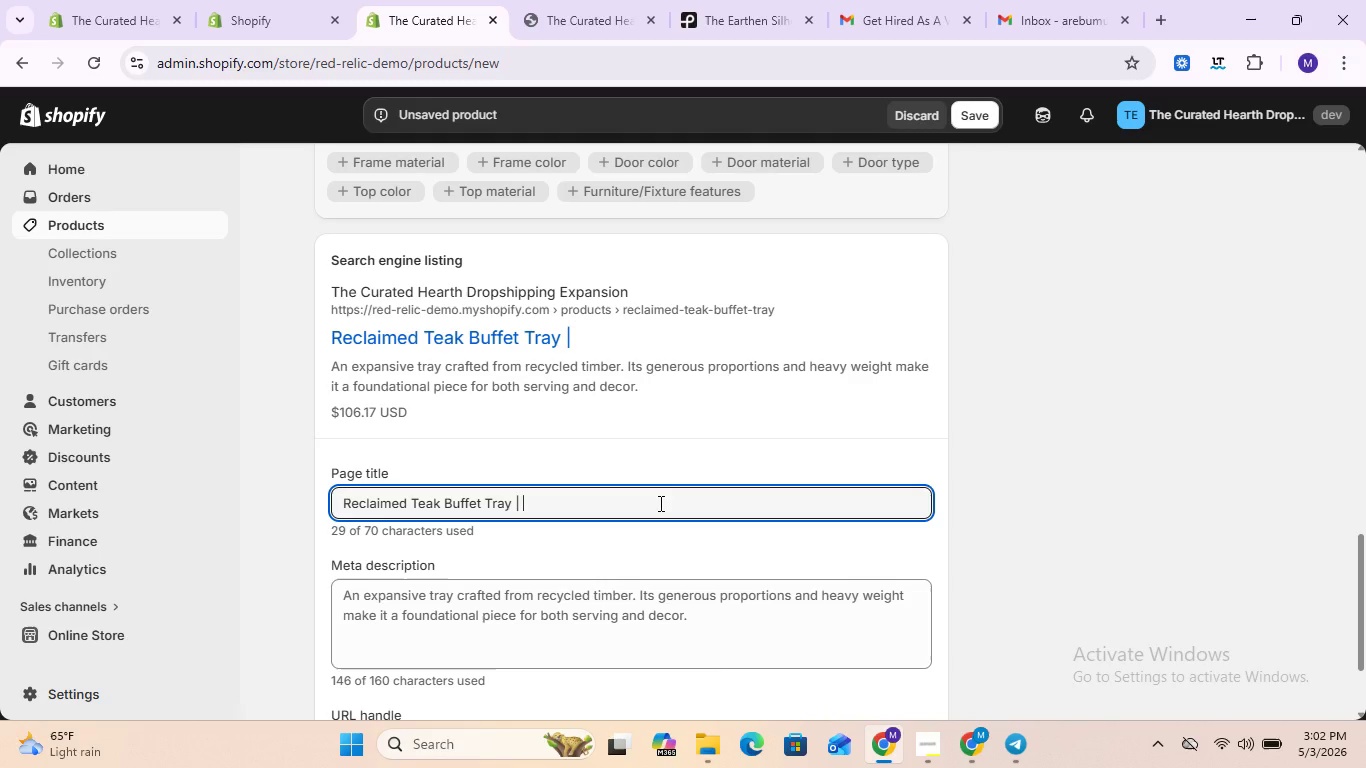 
type(Large)
 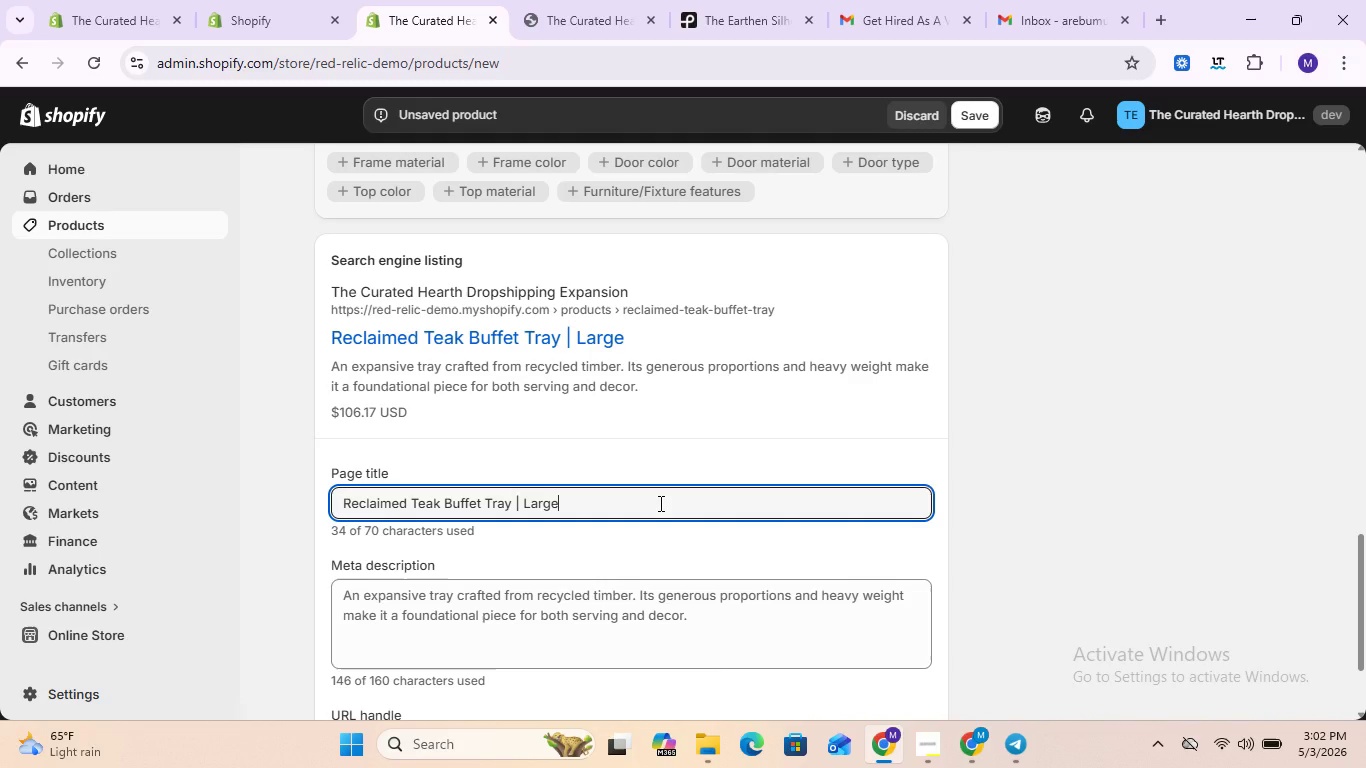 
type( Wood )
 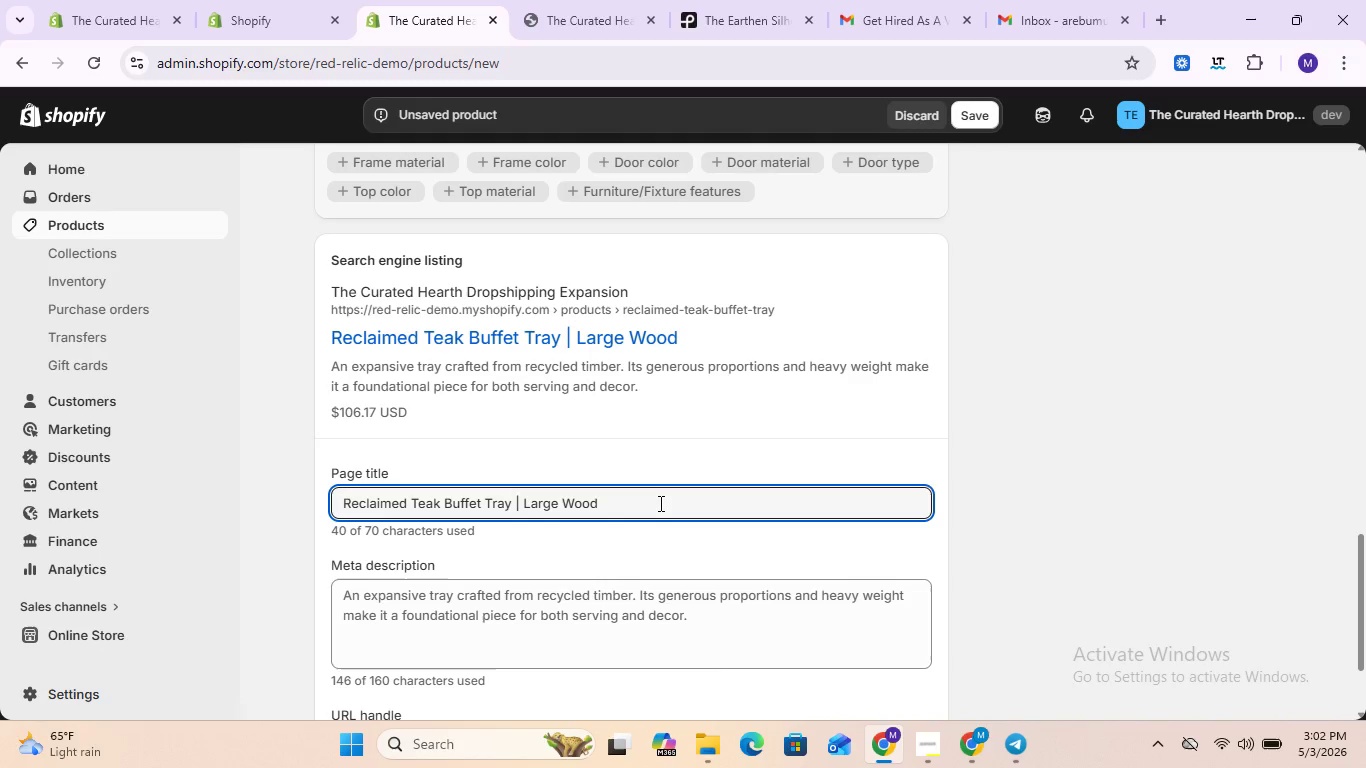 
wait(5.48)
 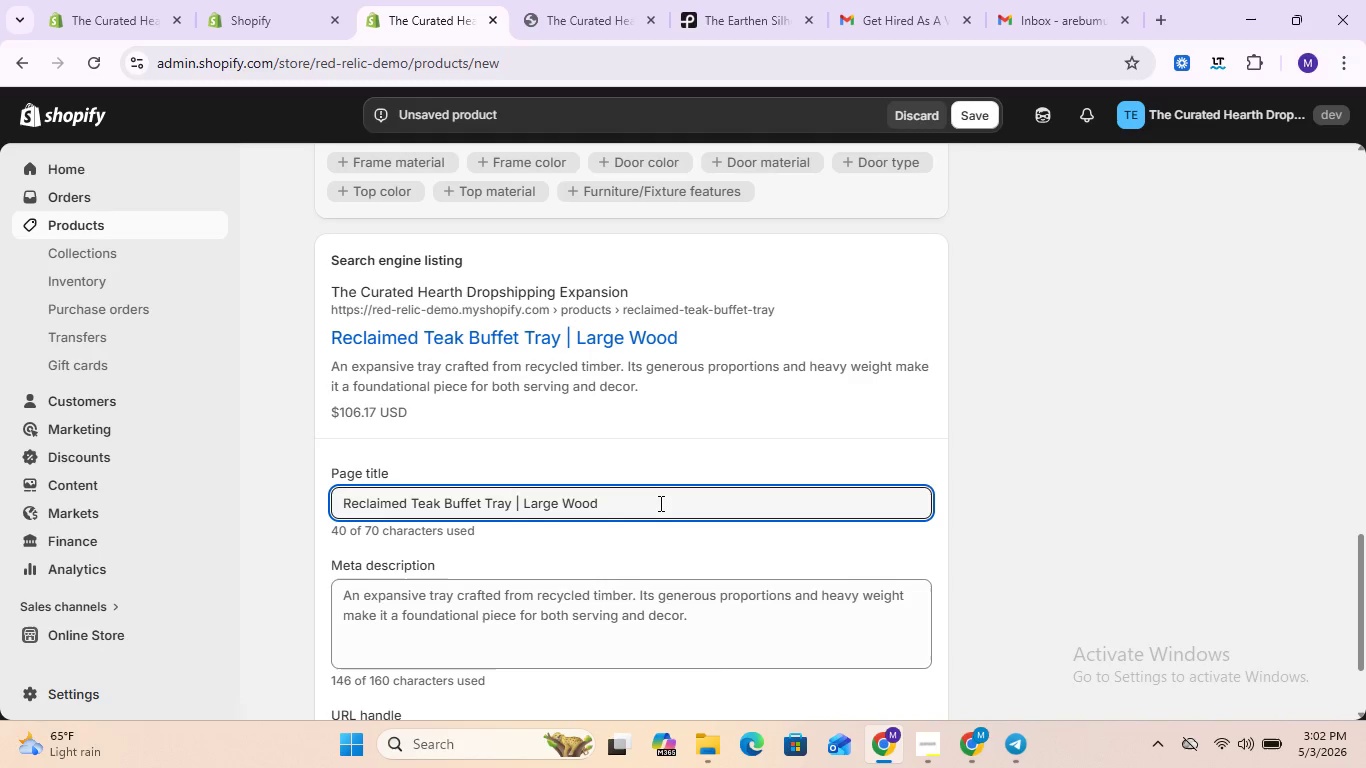 
type(Tray)
 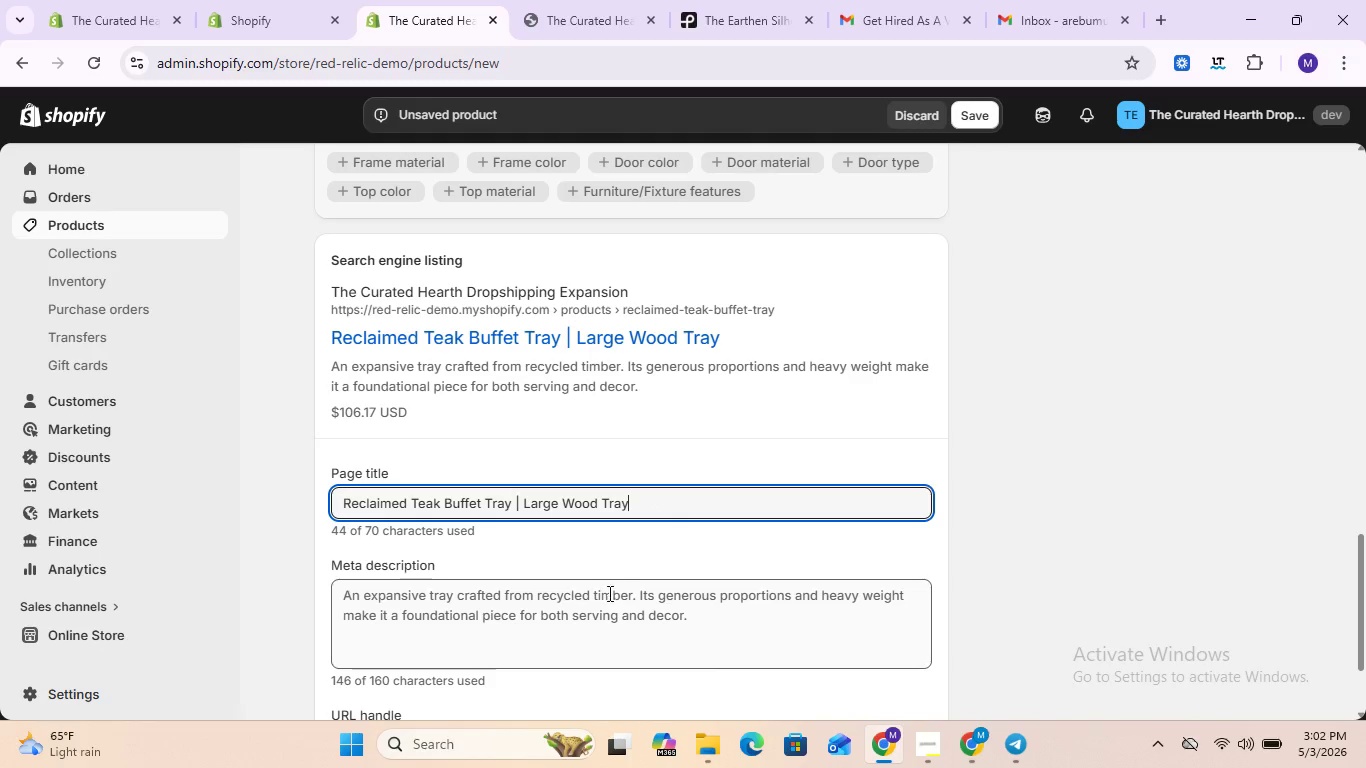 
left_click([606, 605])
 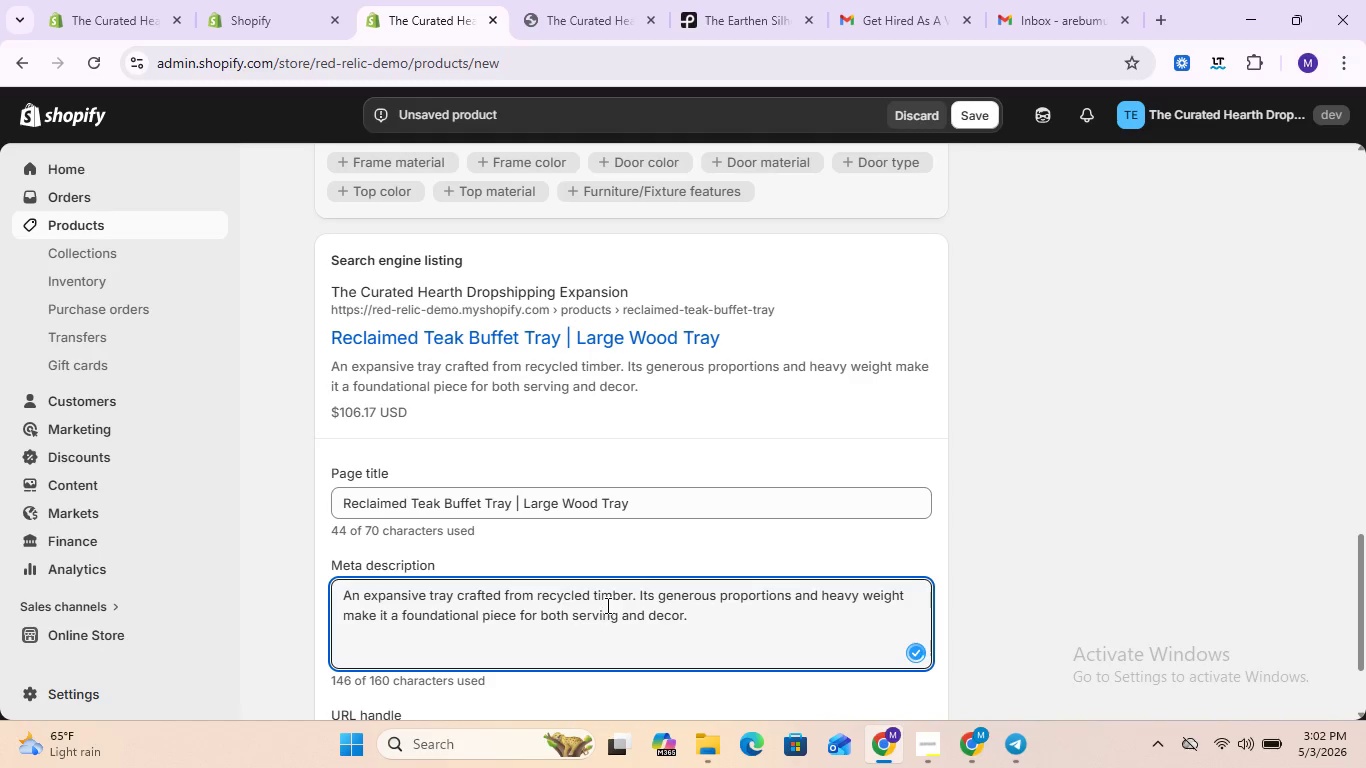 
key(Control+A)
 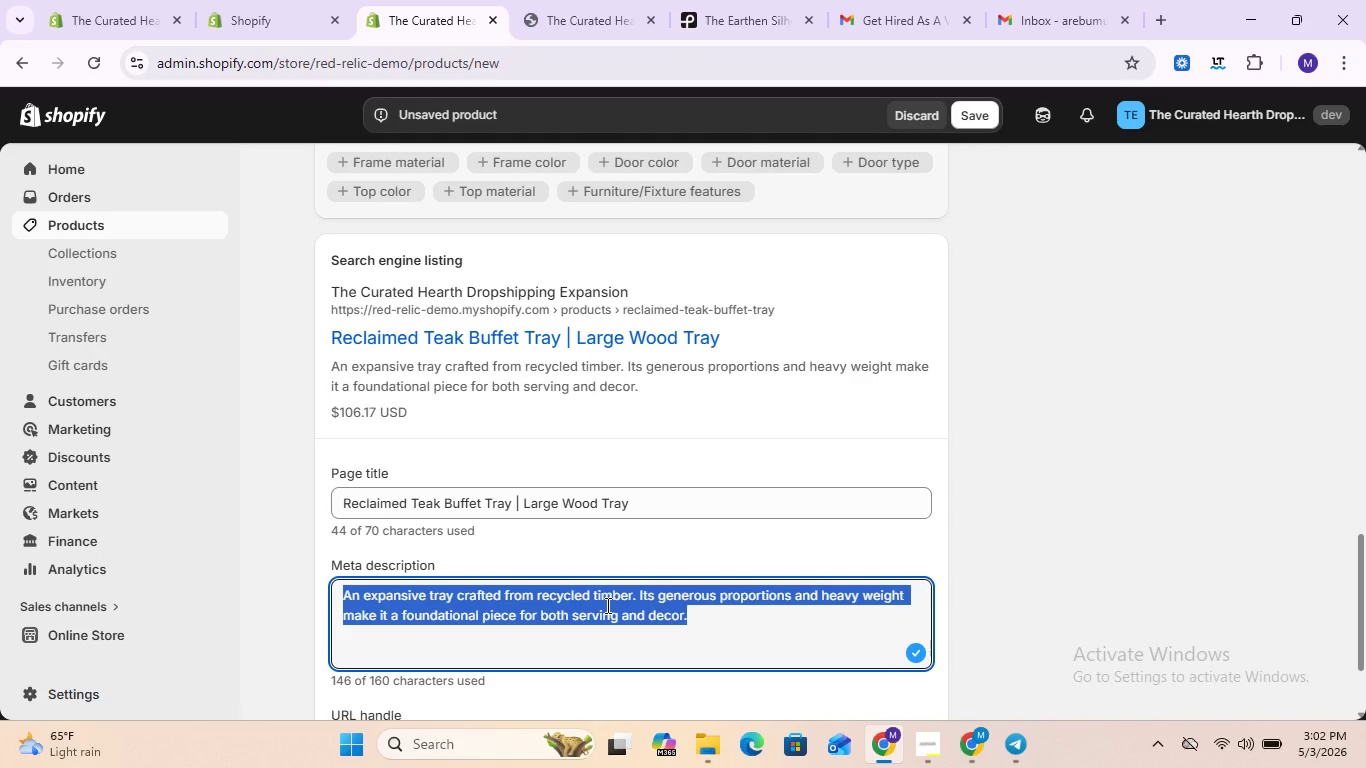 
wait(7.12)
 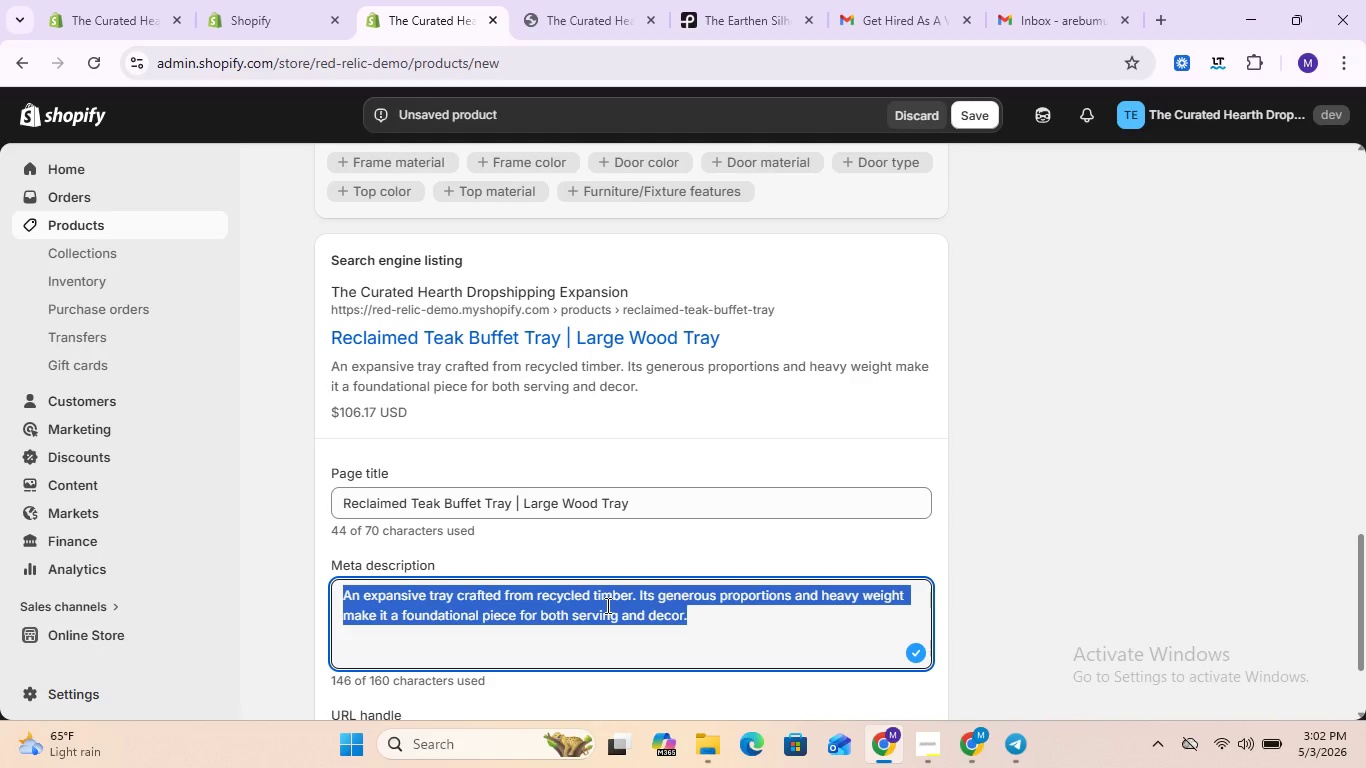 
type(Large )
 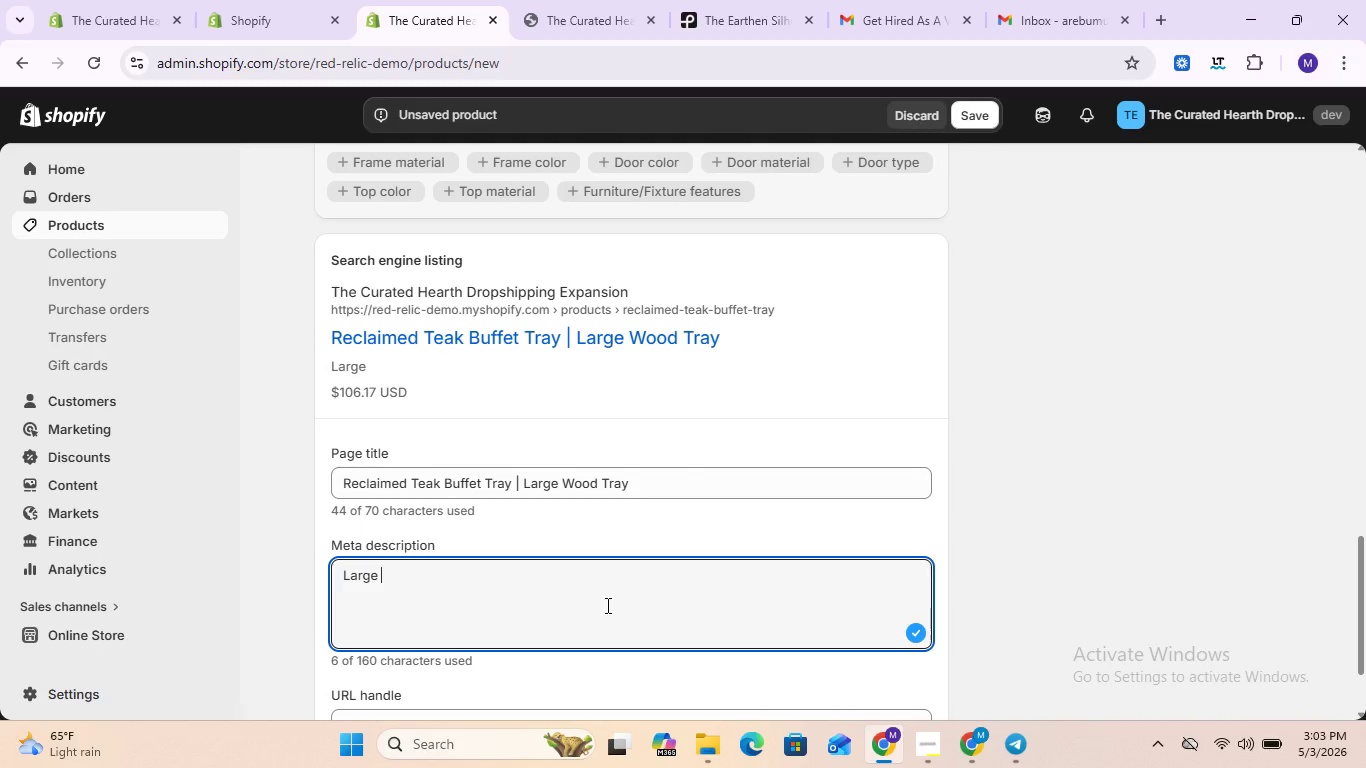 
wait(7.45)
 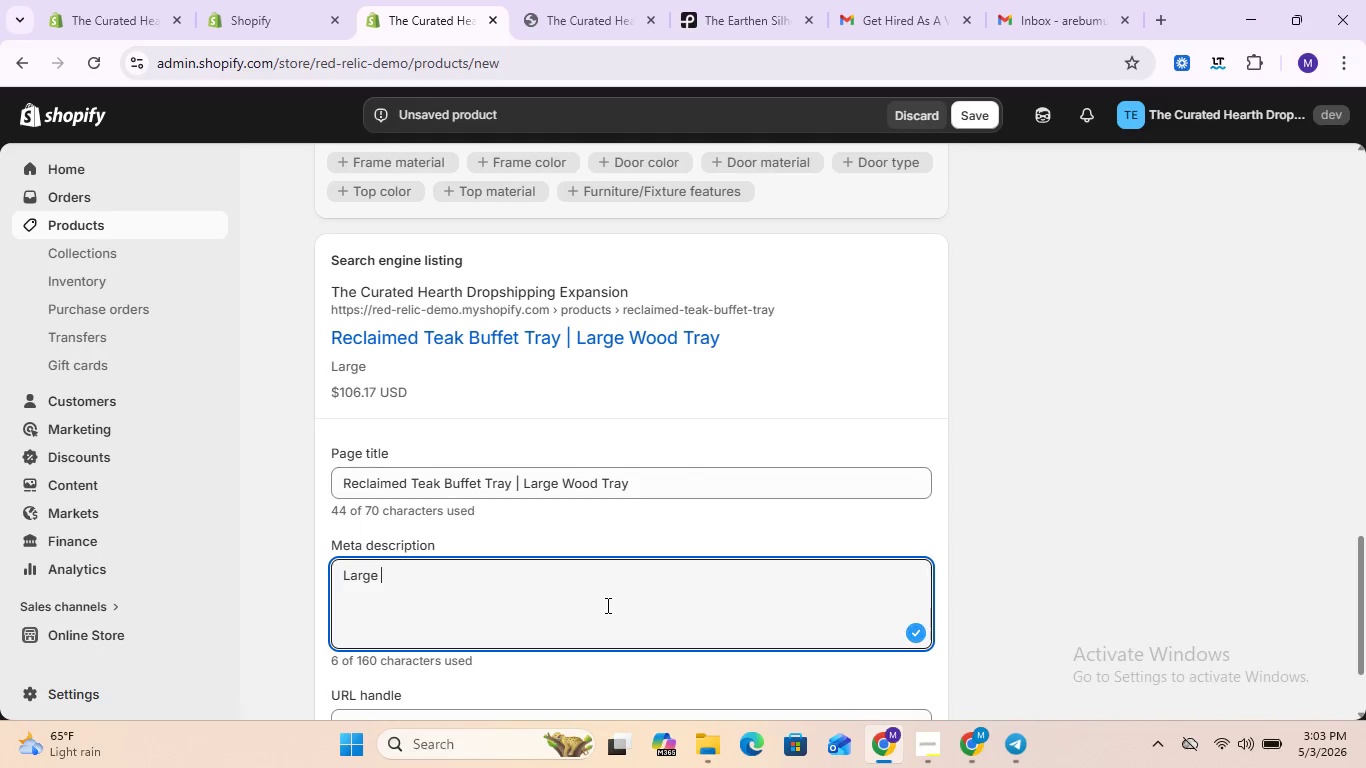 
type(recycled timber)
 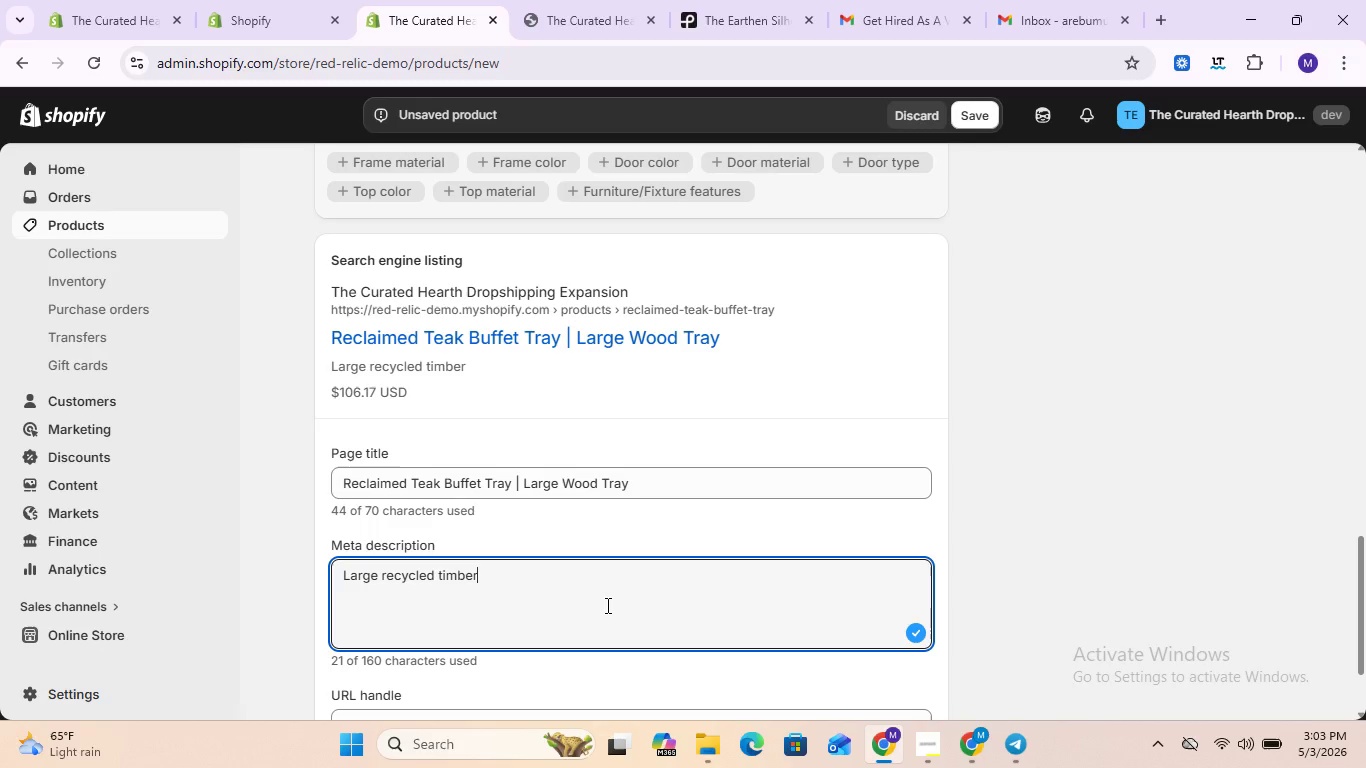 
type( serving r)
key(Backspace)
type(try. Foundation)
 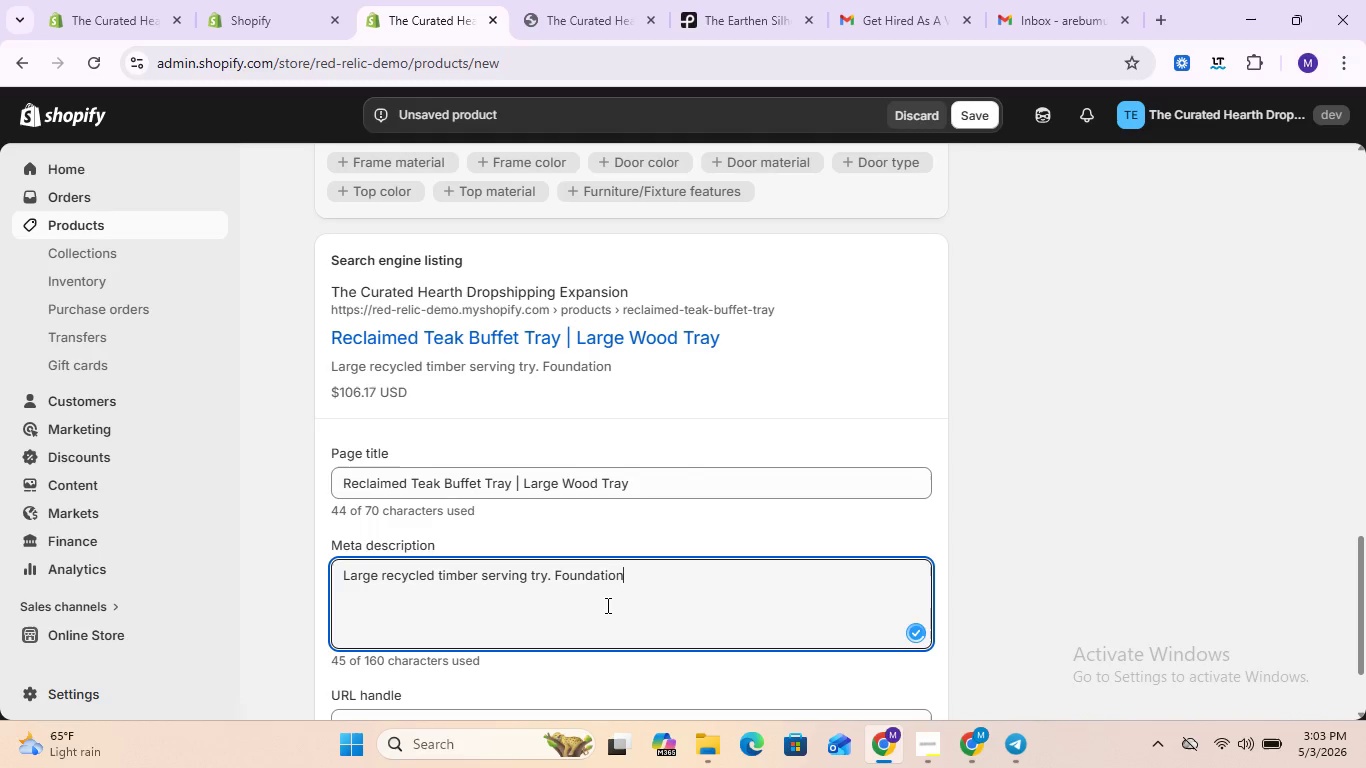 
type(al home decor )
 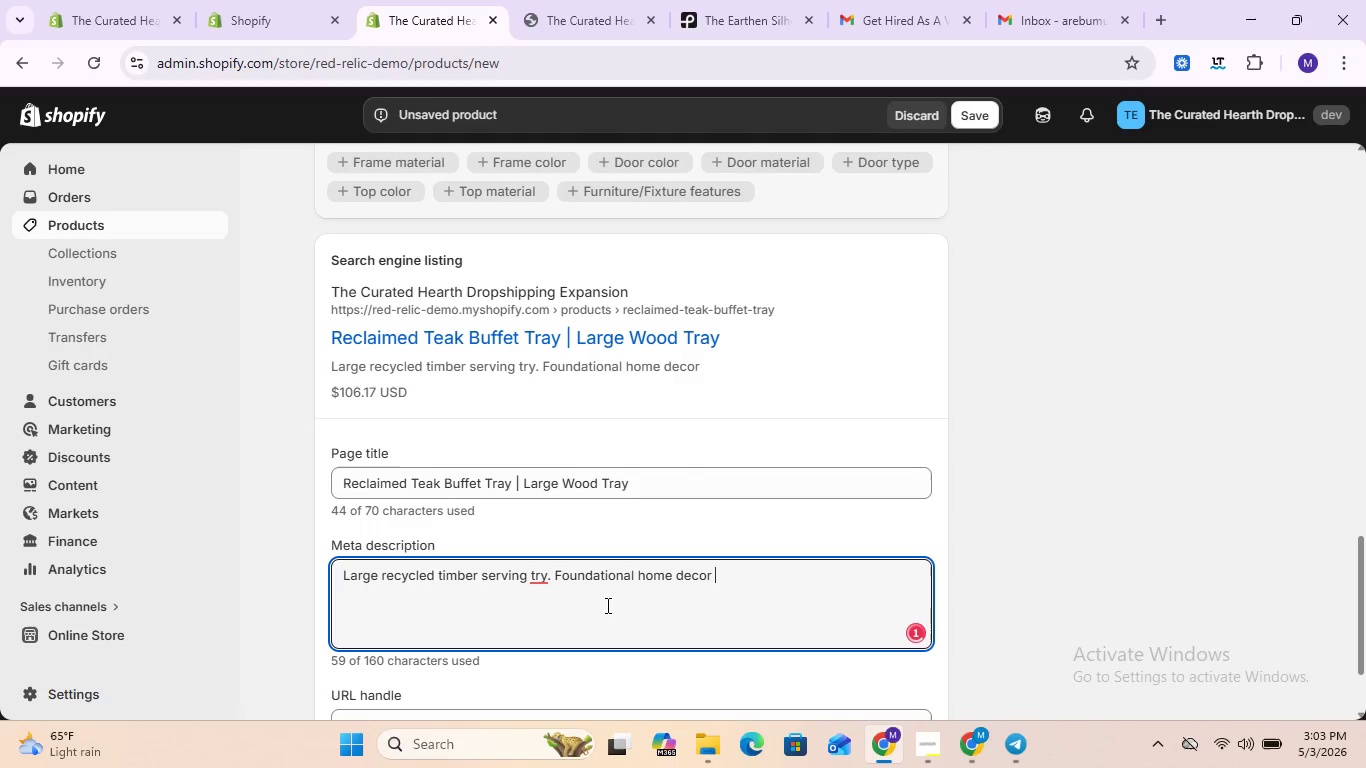 
type(piee)
key(Backspace)
type(ce for a )
 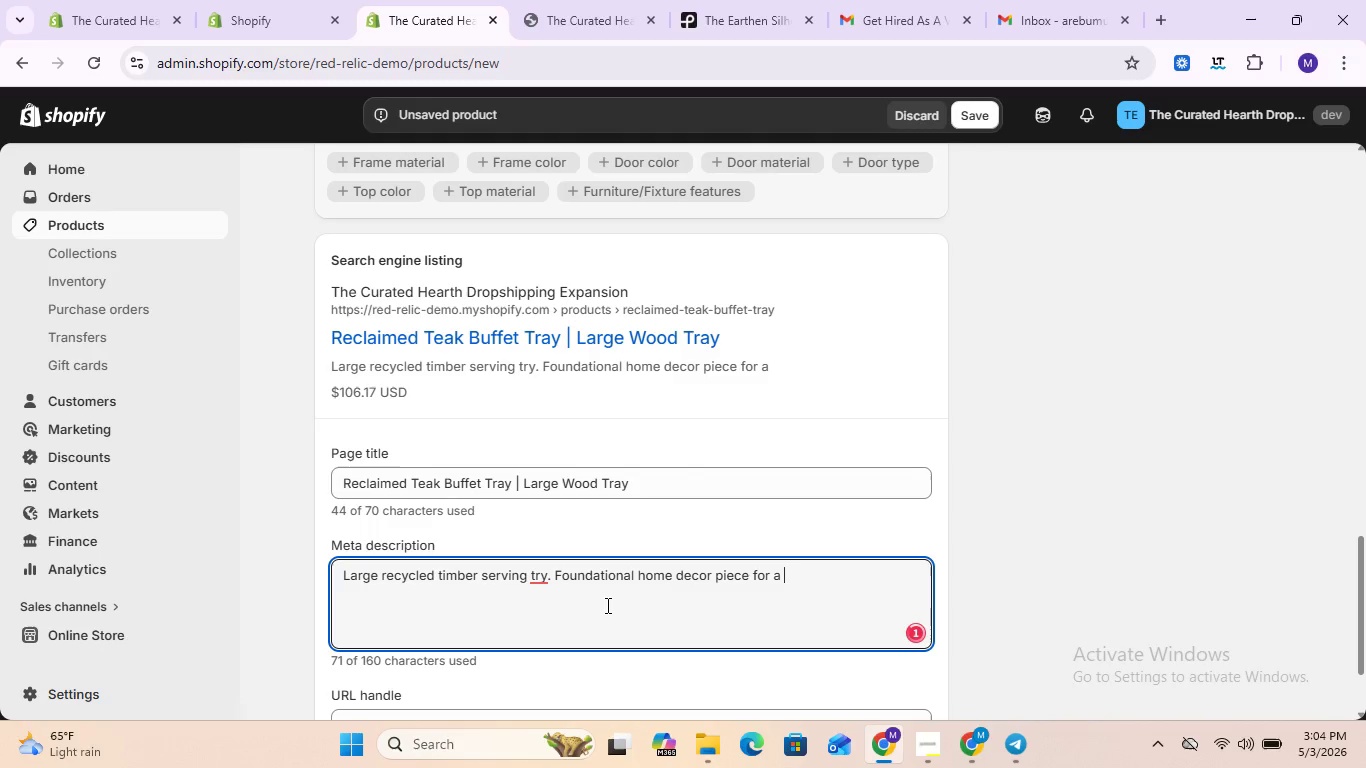 
type(minimalist lifestyle.)
 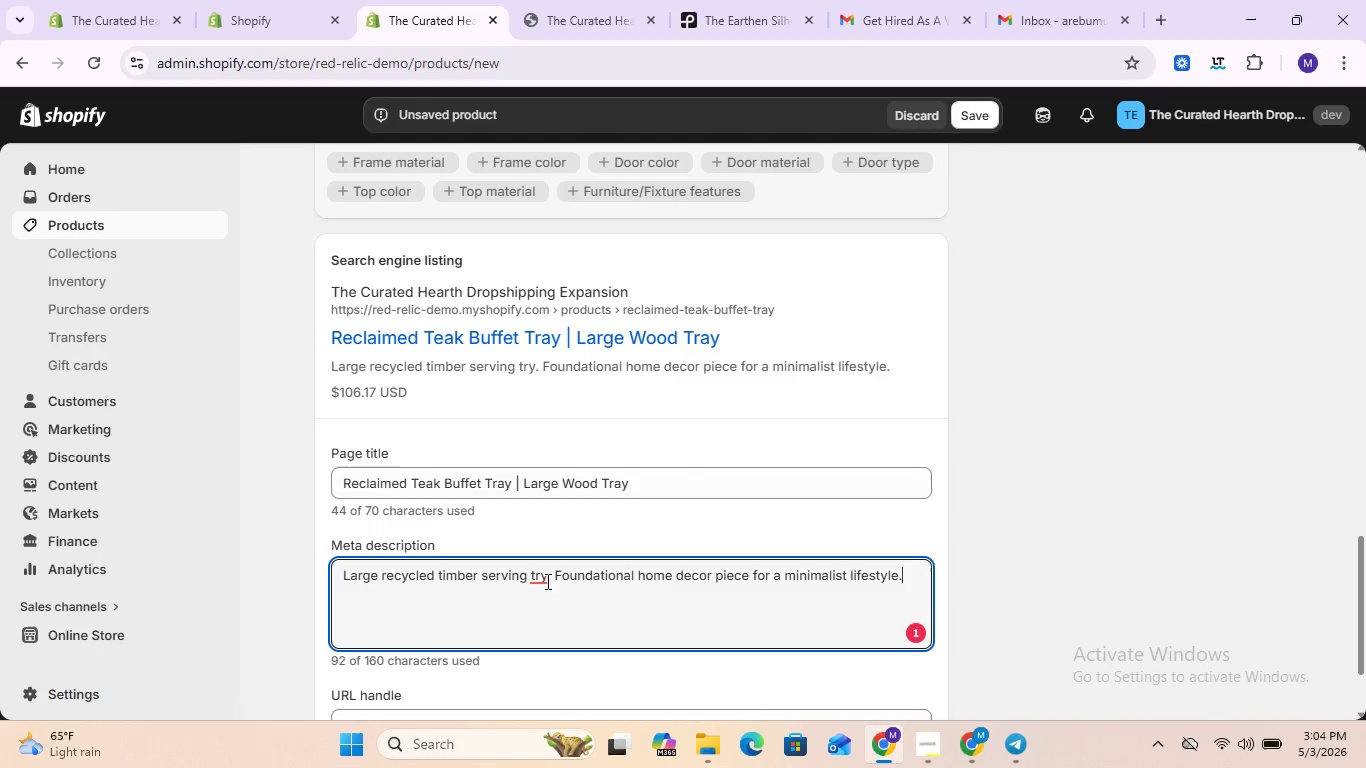 
left_click([540, 580])
 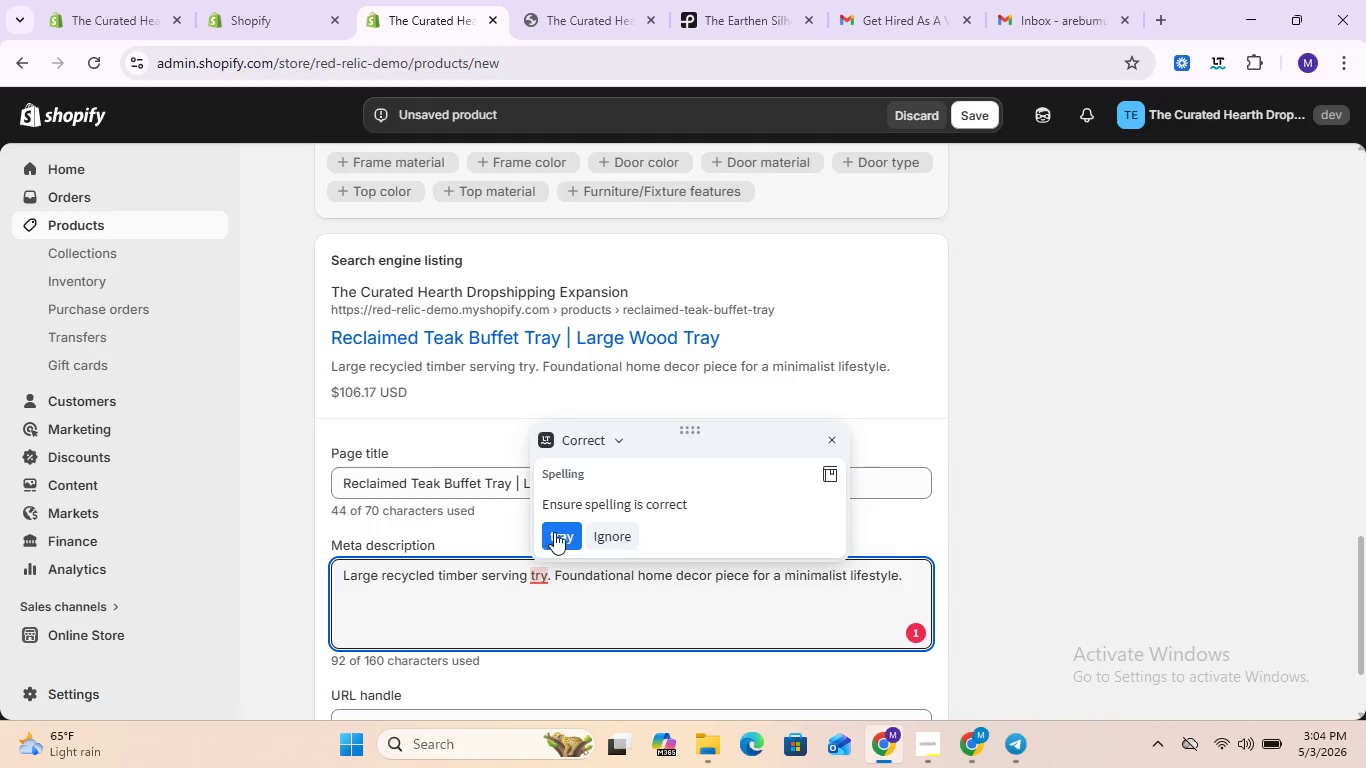 
left_click([556, 533])
 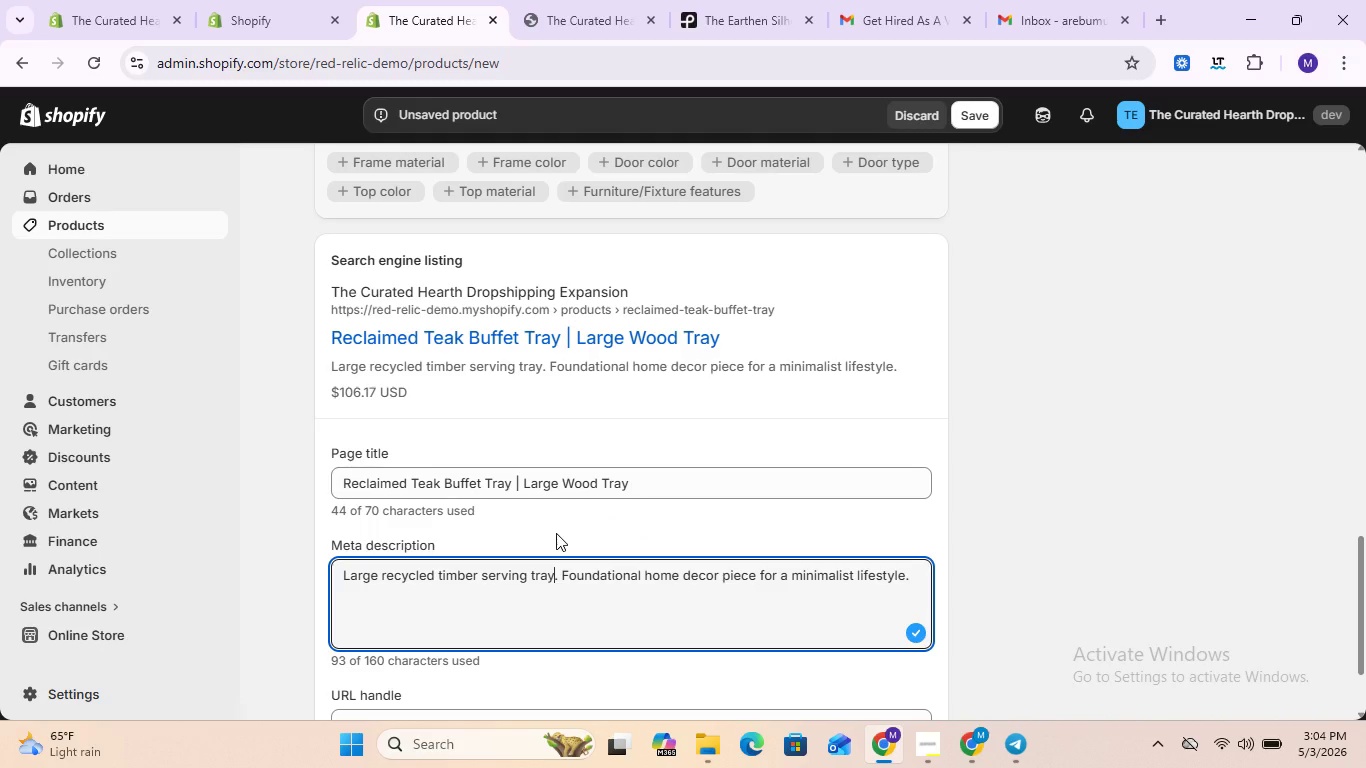 
scroll: coordinate [556, 533], scroll_direction: down, amount: 3.0
 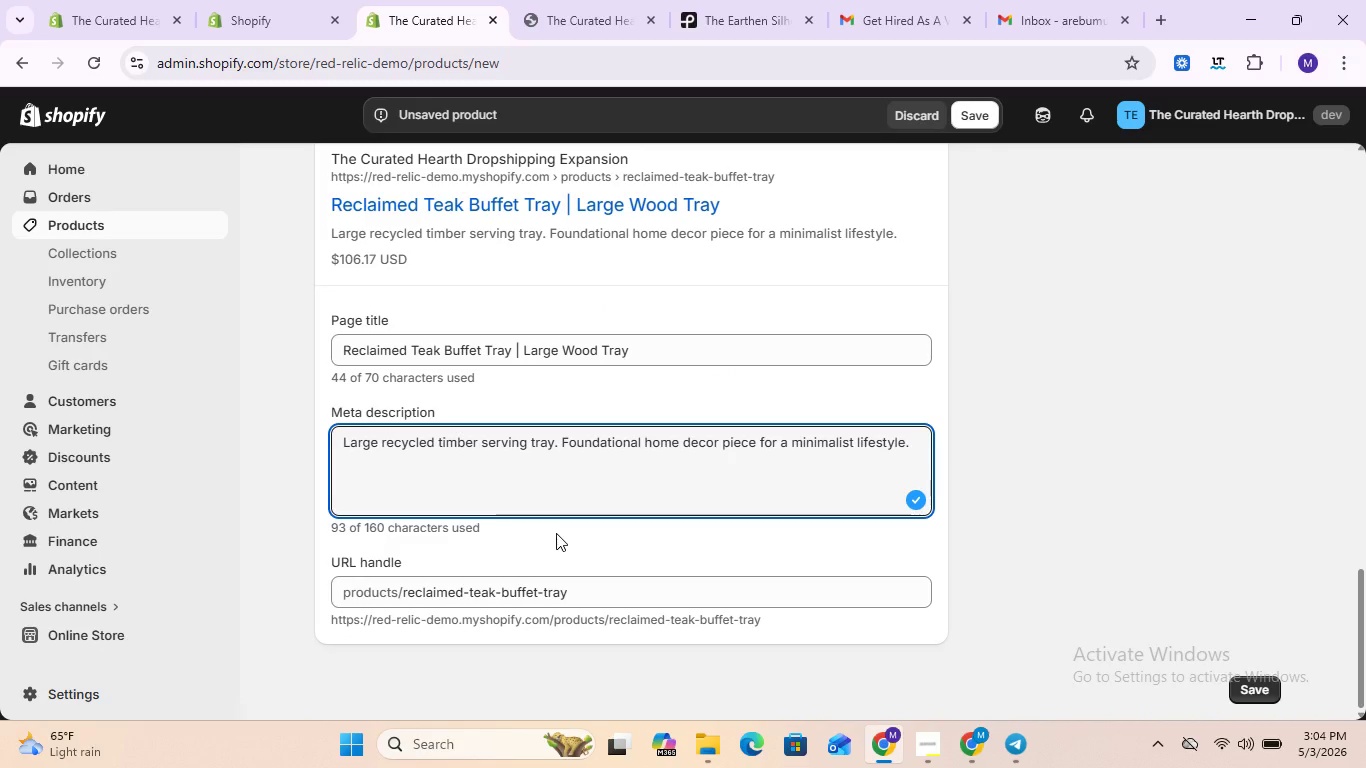 
scroll: coordinate [556, 533], scroll_direction: none, amount: 0.0
 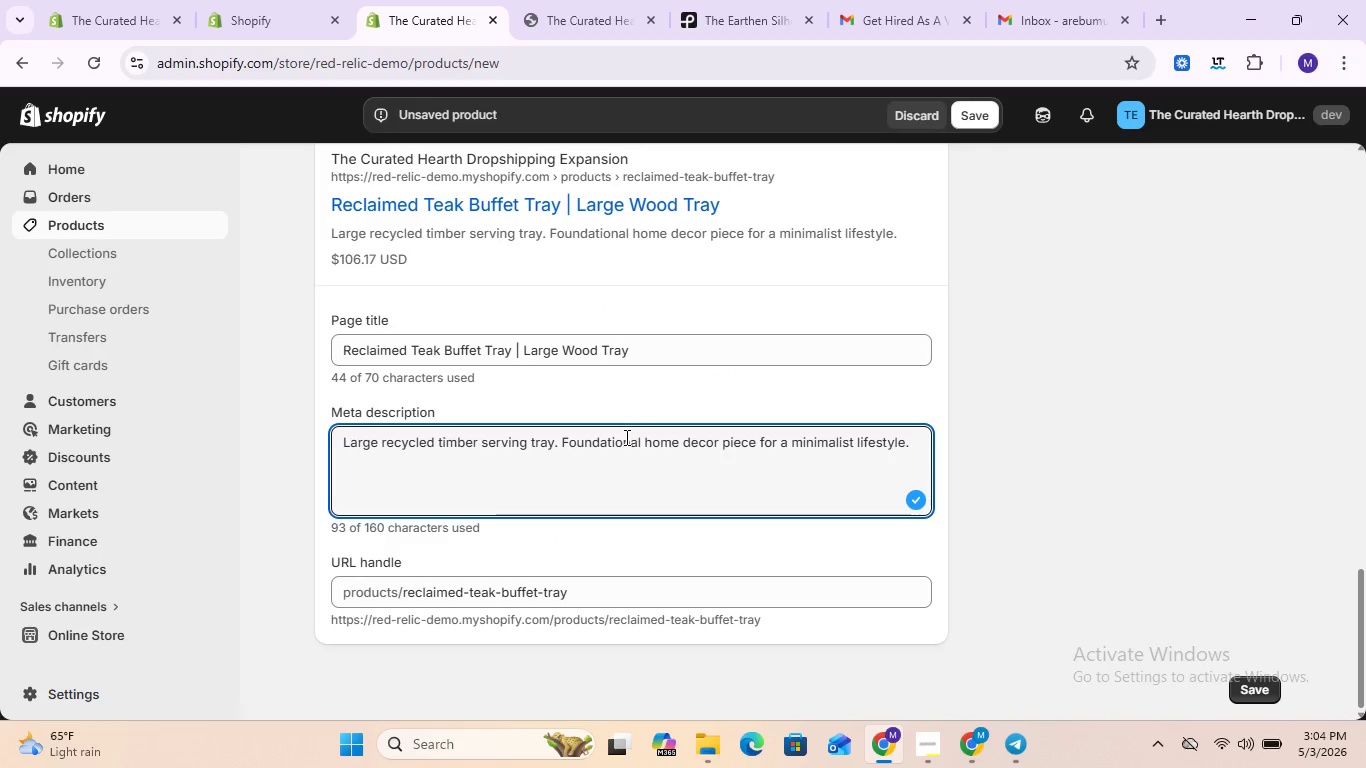 
scroll: coordinate [625, 437], scroll_direction: down, amount: 1.0
 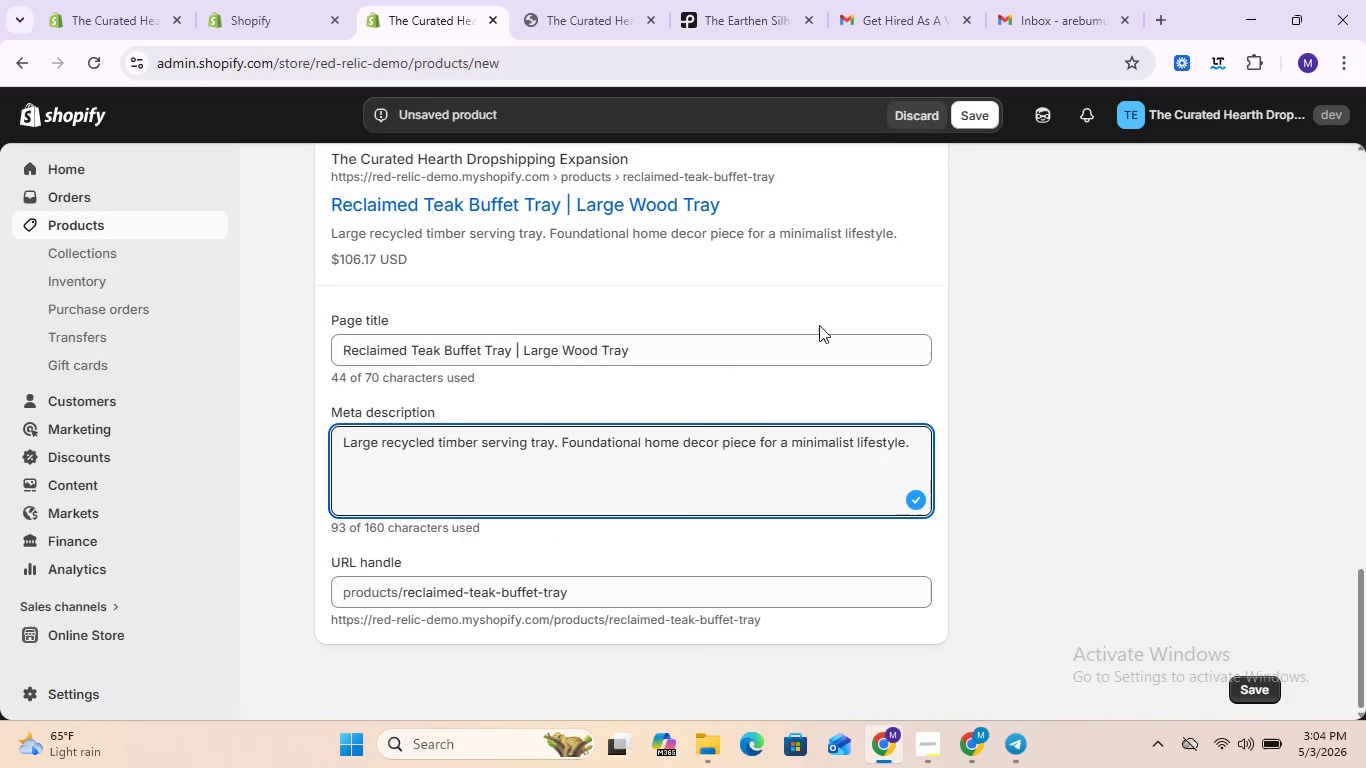 
scroll: coordinate [819, 325], scroll_direction: up, amount: 7.0
 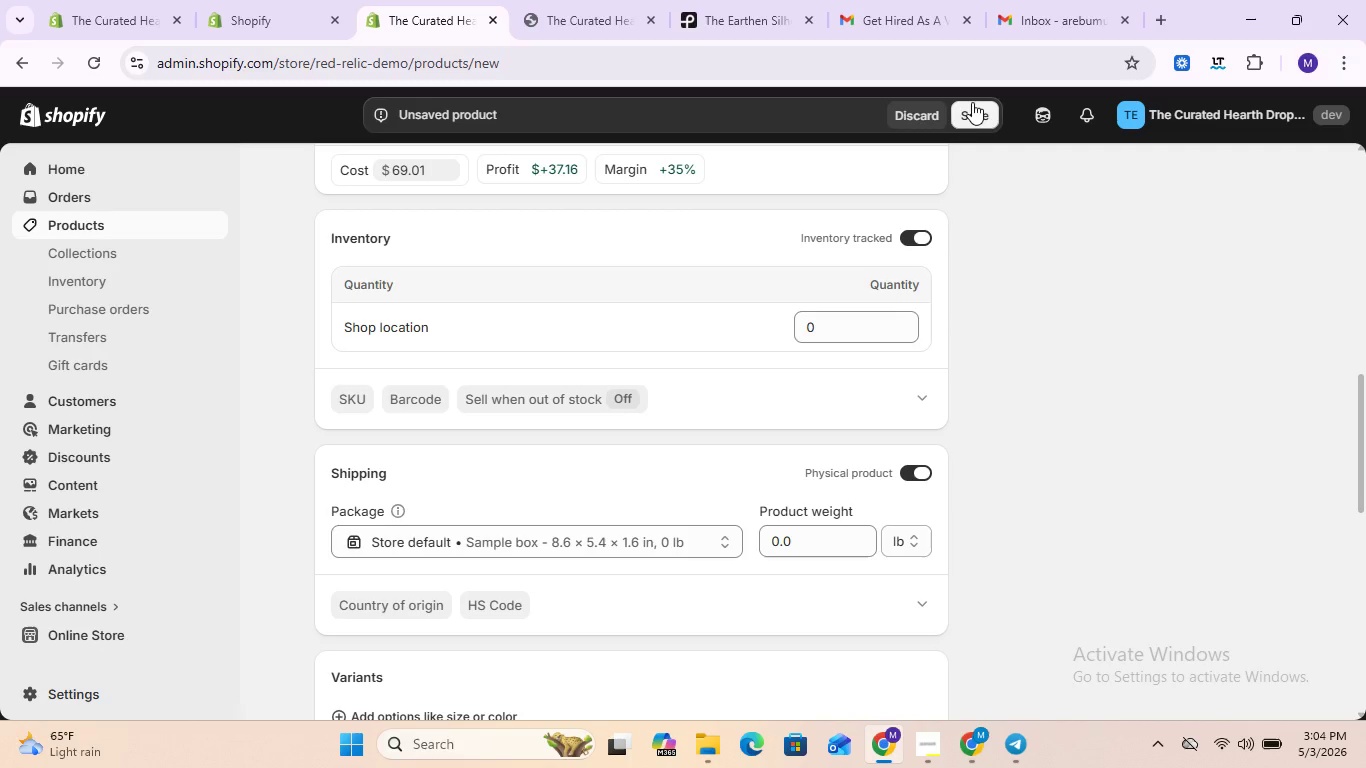 
left_click([972, 109])
 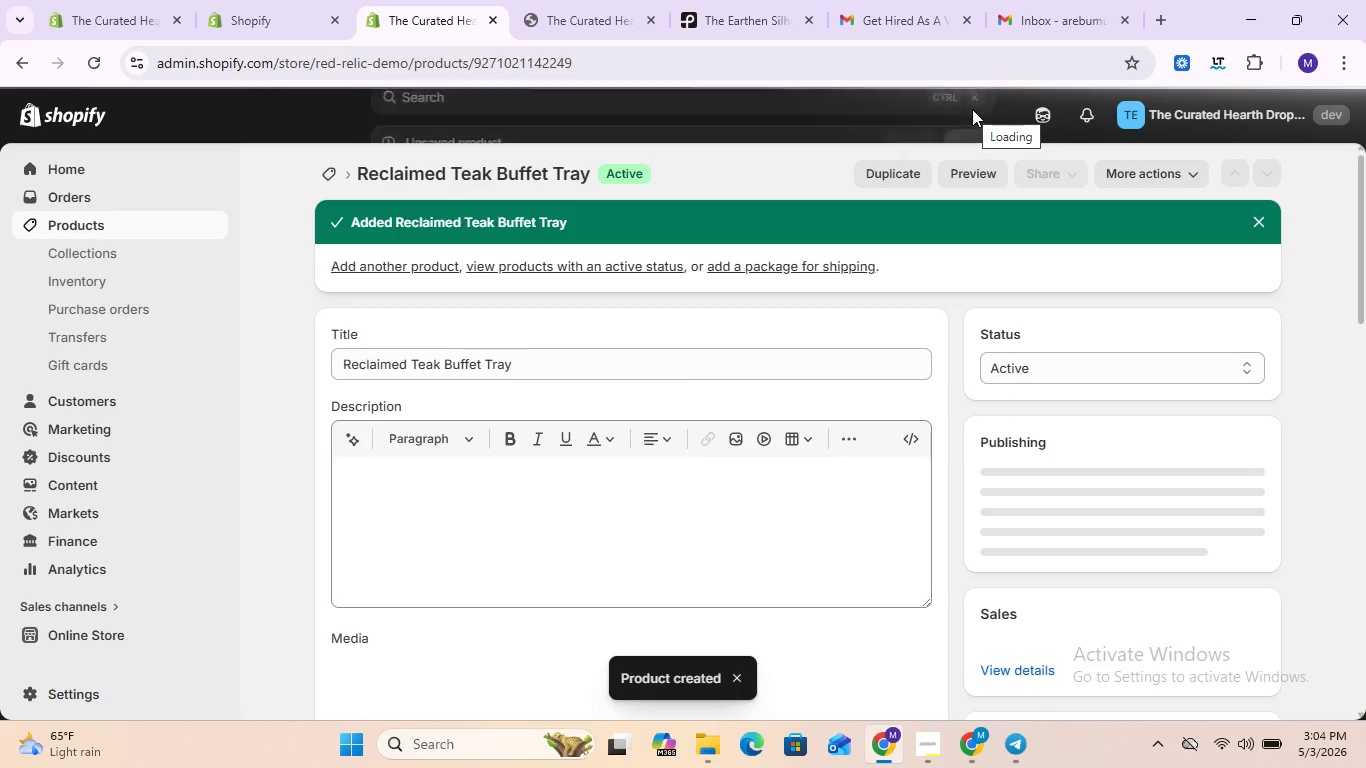 
wait(13.77)
 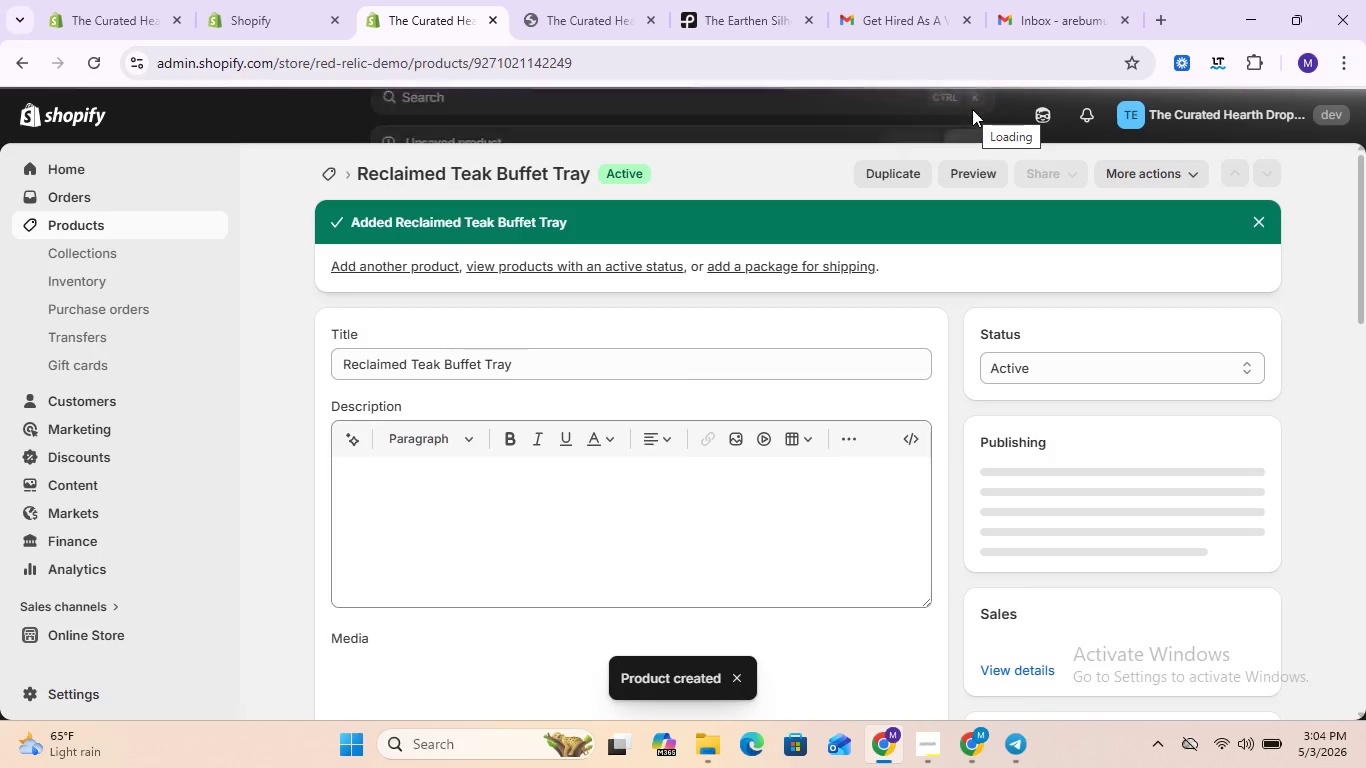 
left_click([102, 222])
 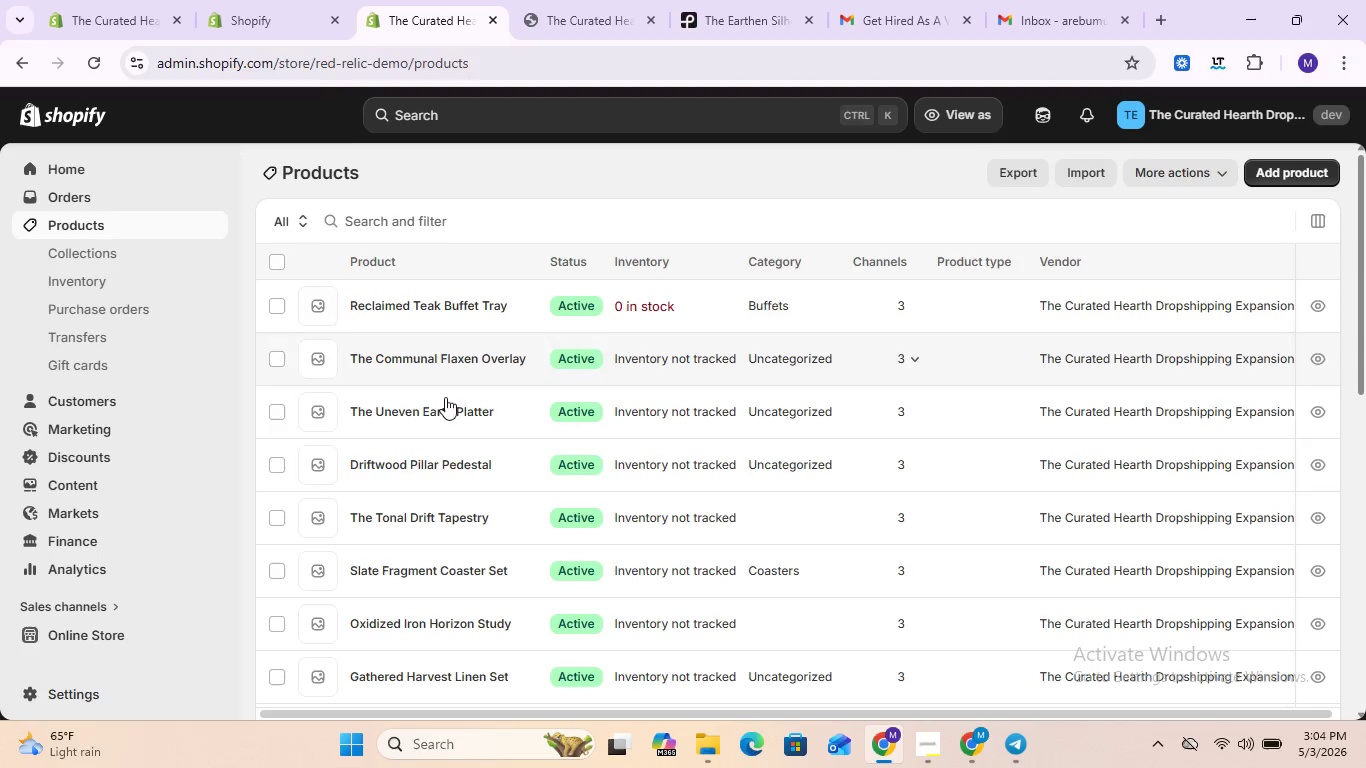 
scroll: coordinate [474, 481], scroll_direction: down, amount: 9.0
 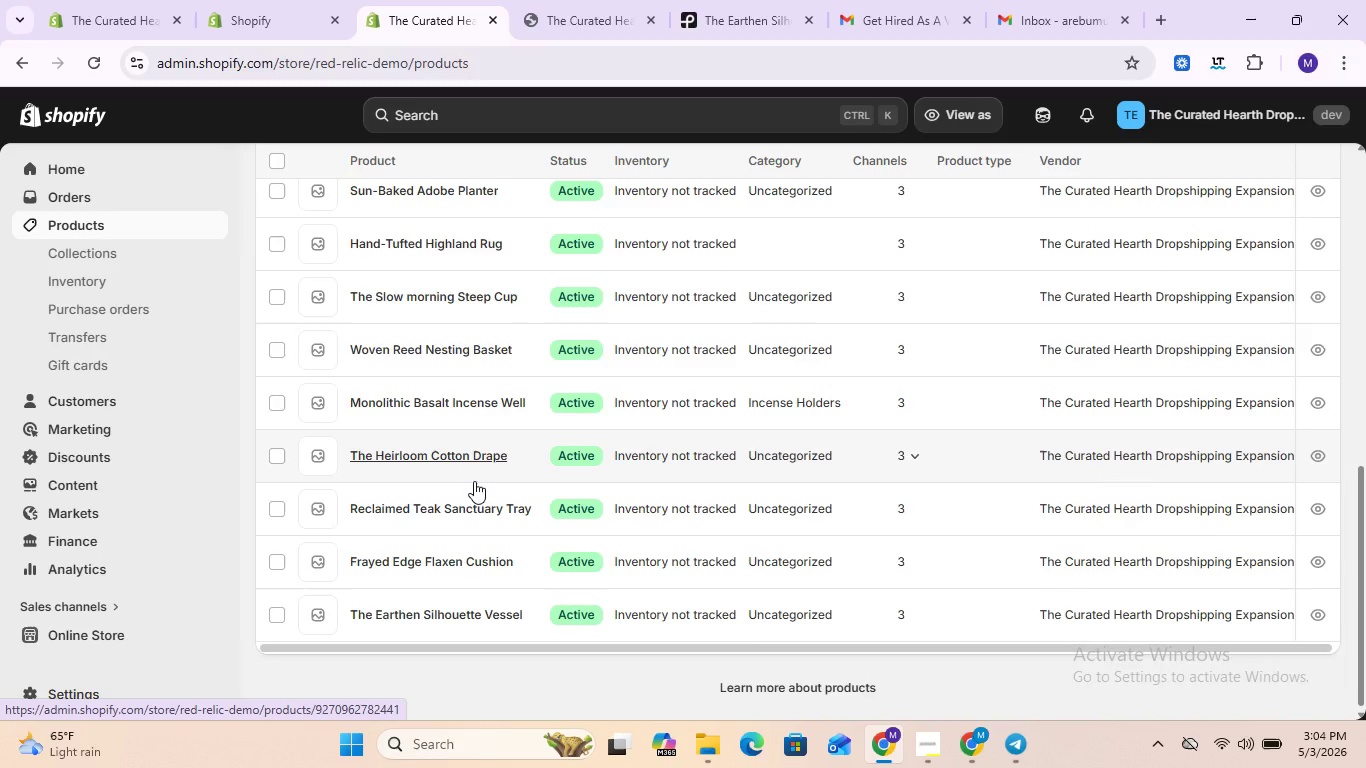 
scroll: coordinate [474, 481], scroll_direction: up, amount: 12.0
 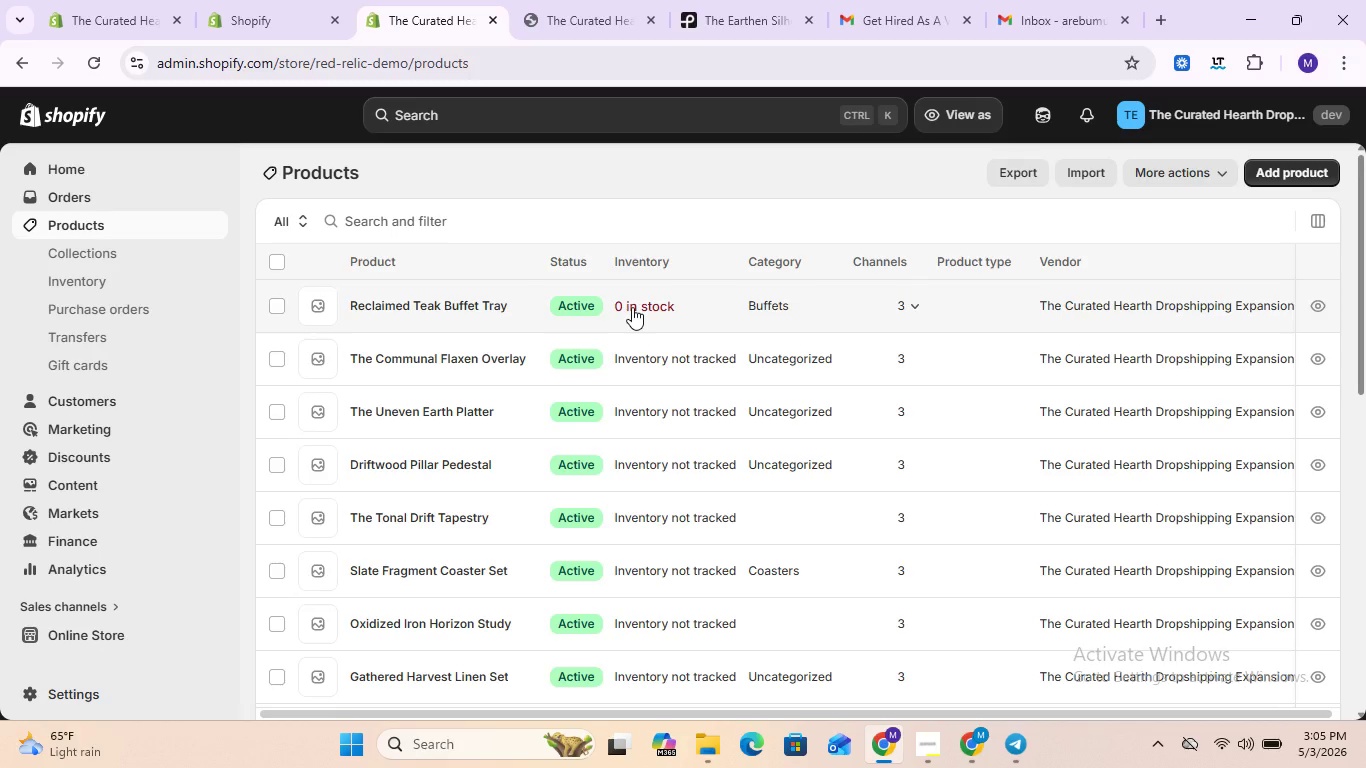 
wait(12.68)
 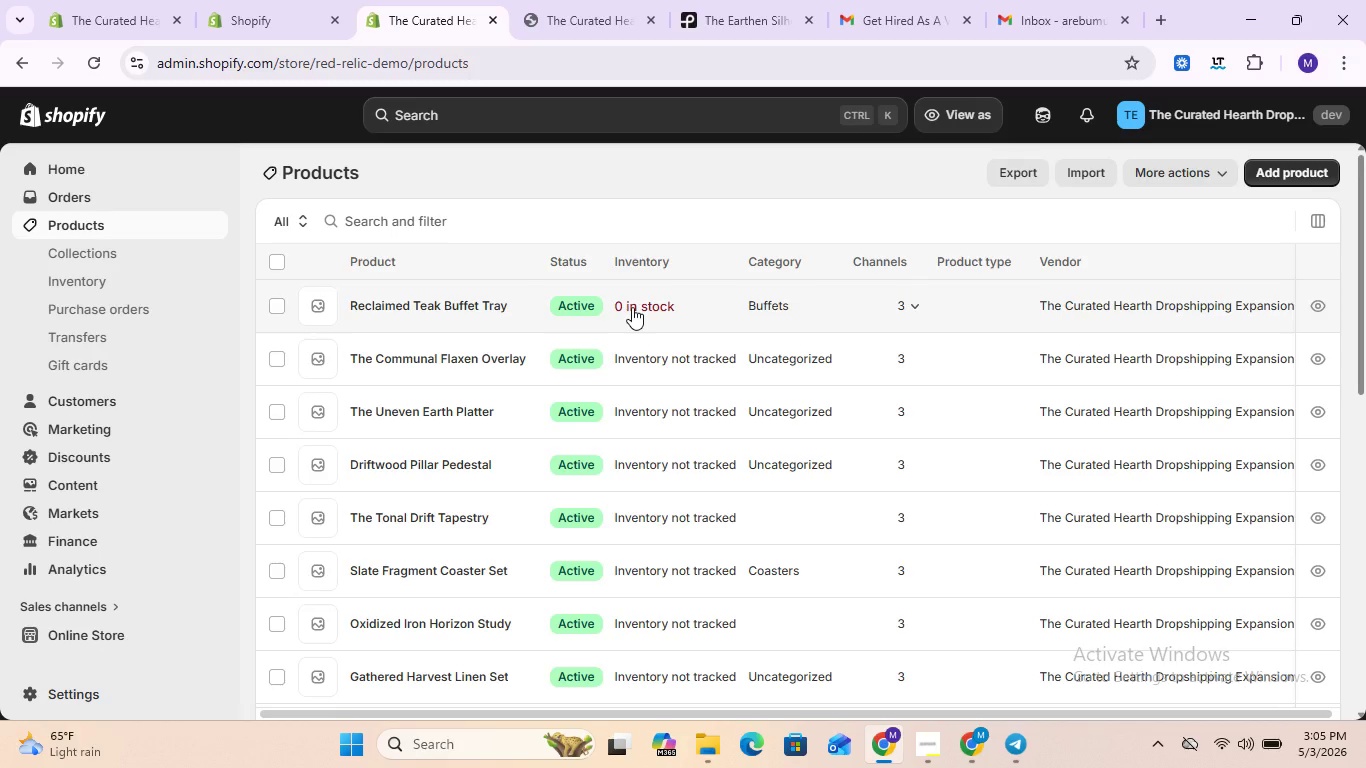 
left_click([1279, 165])
 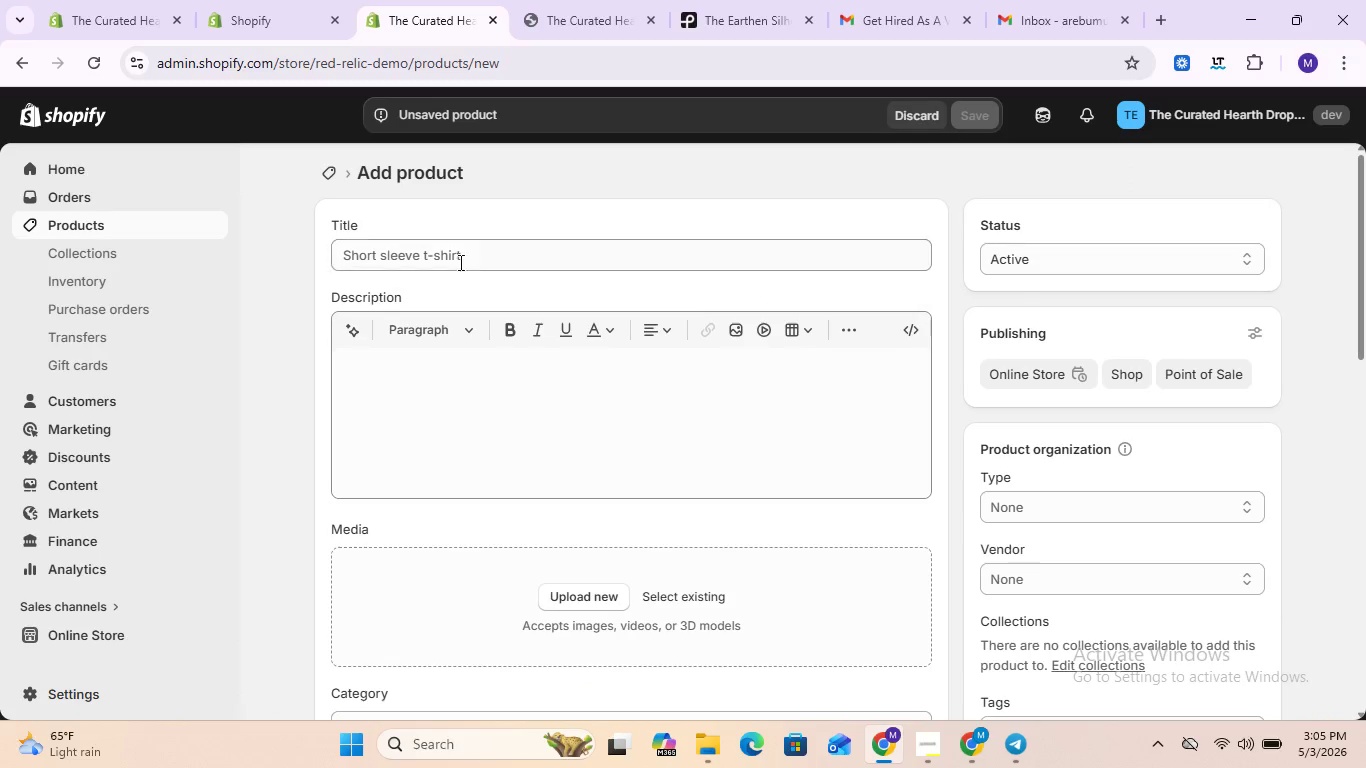 
wait(6.55)
 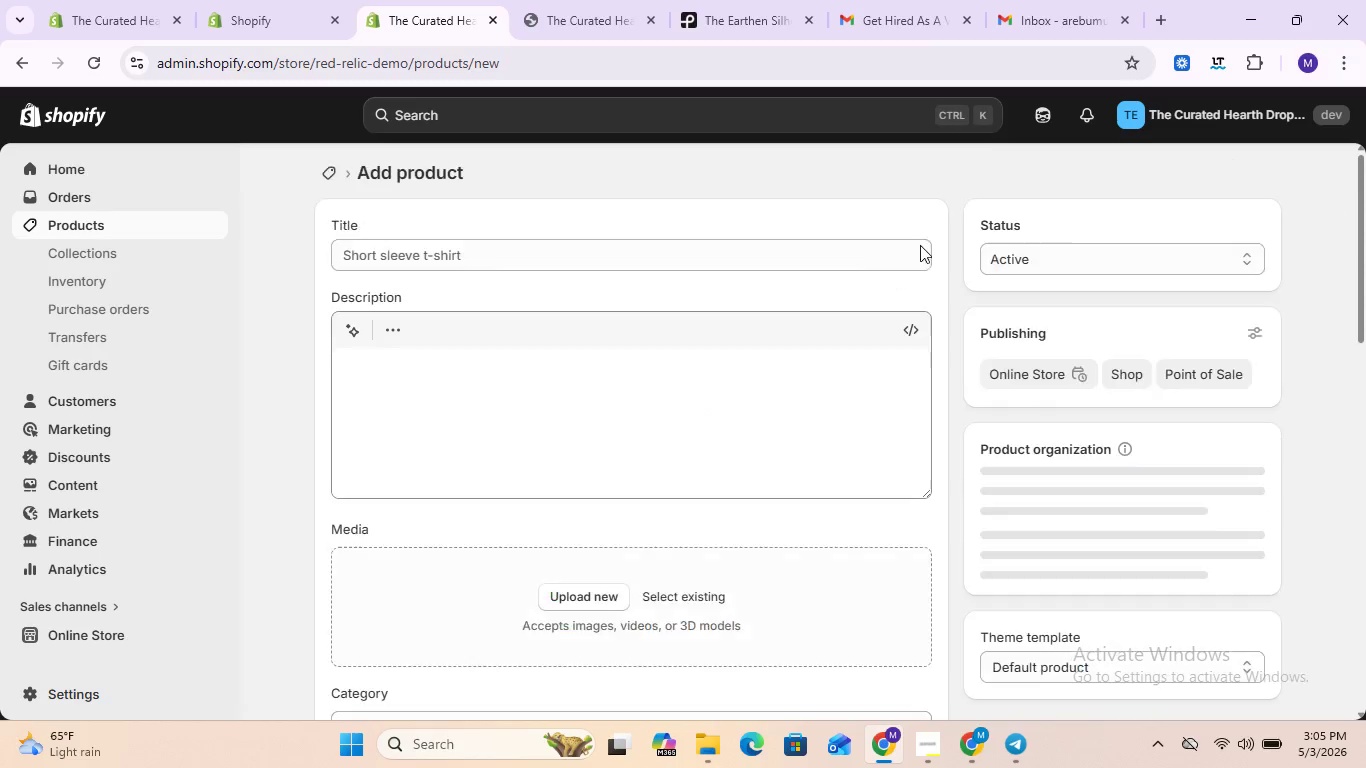 
left_click([400, 255])
 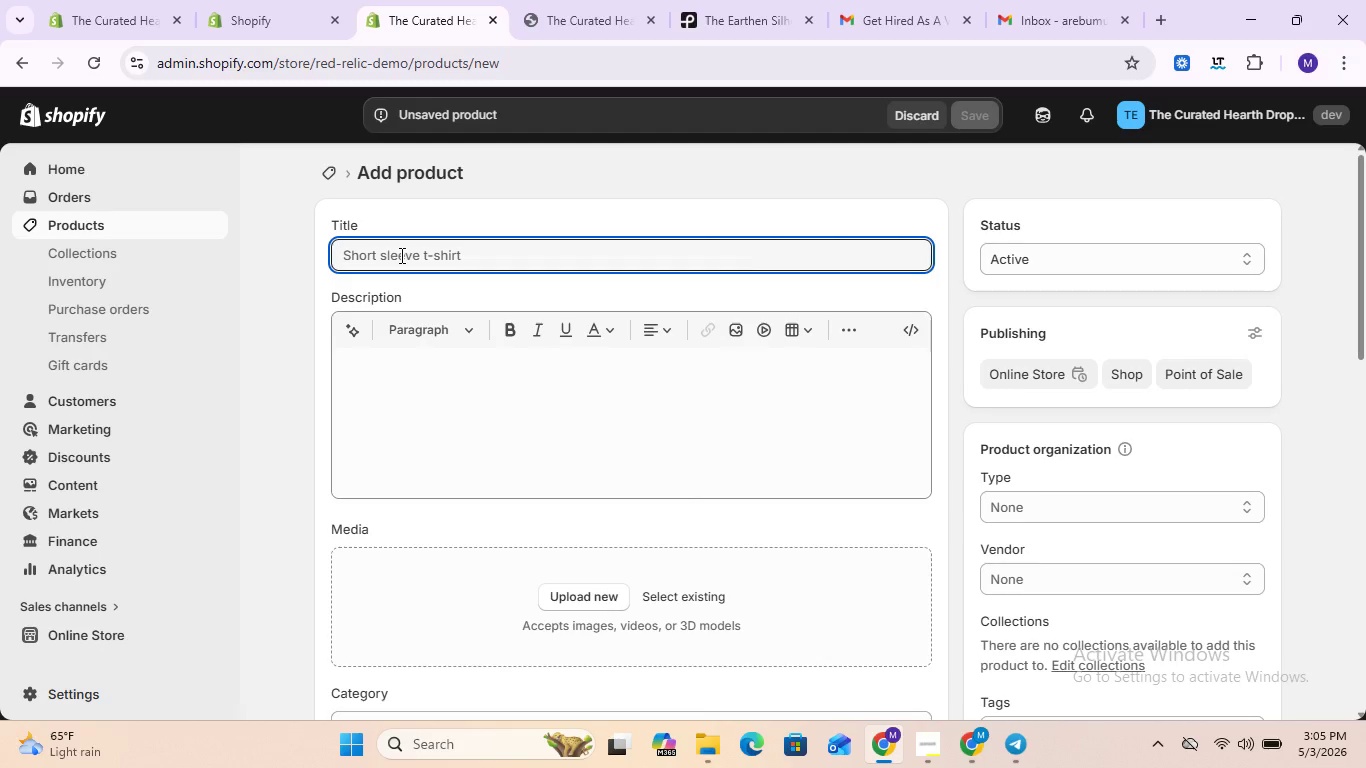 
wait(6.67)
 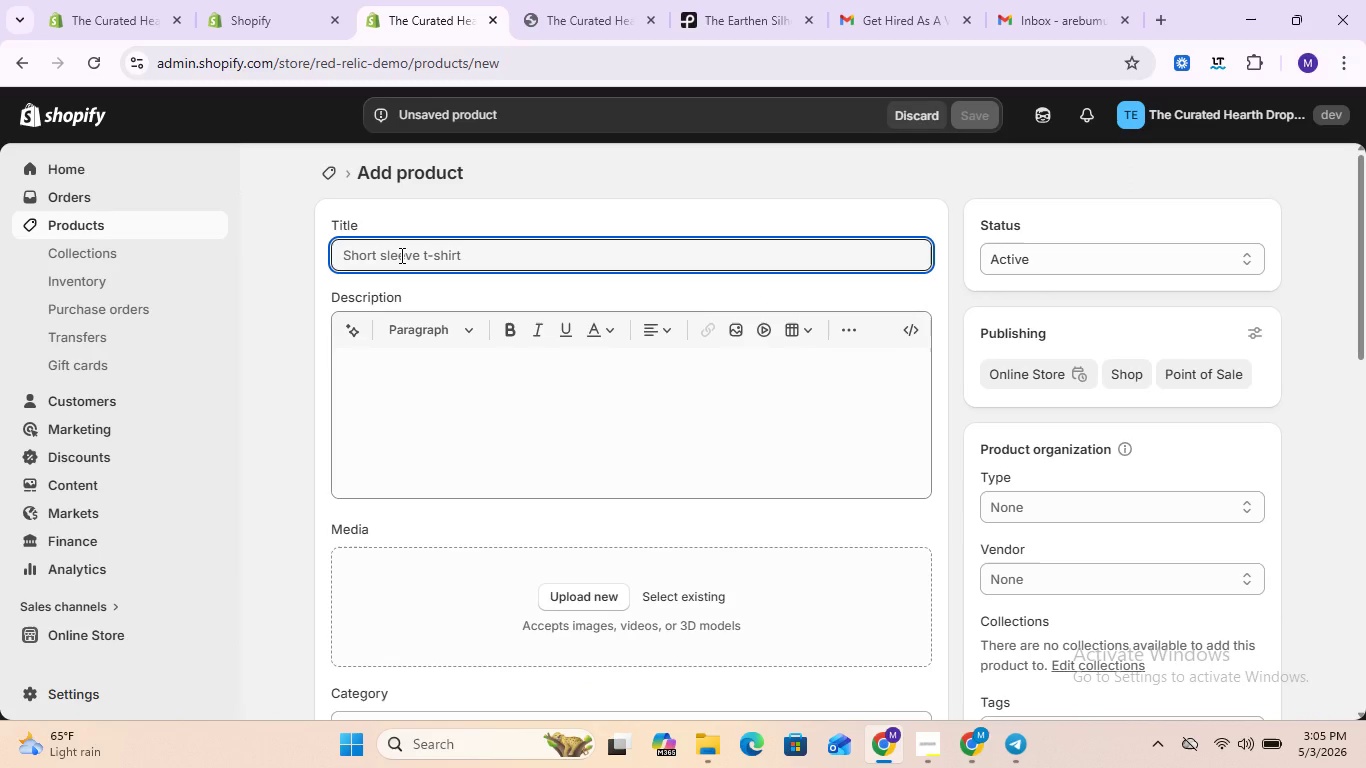 
type(Forged Stone Floor Vase)
 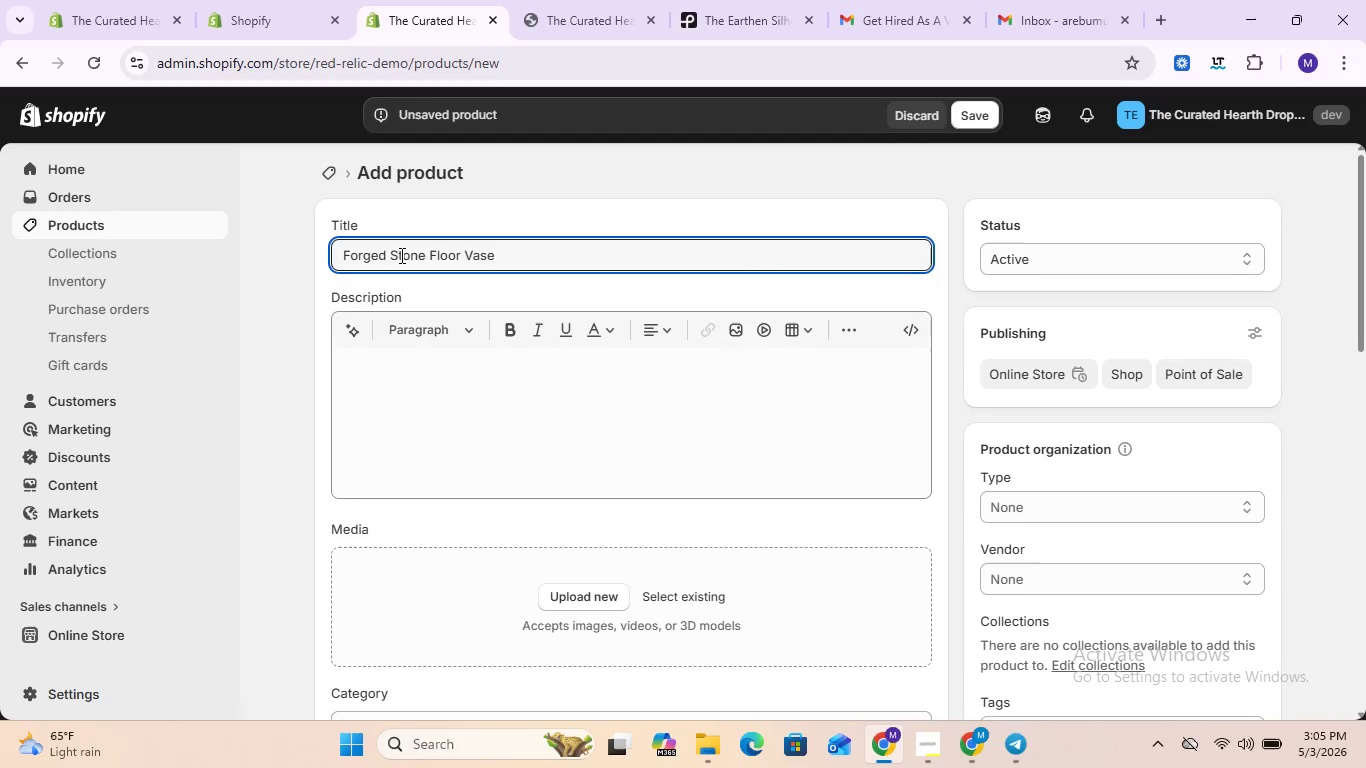 
left_click([395, 387])
 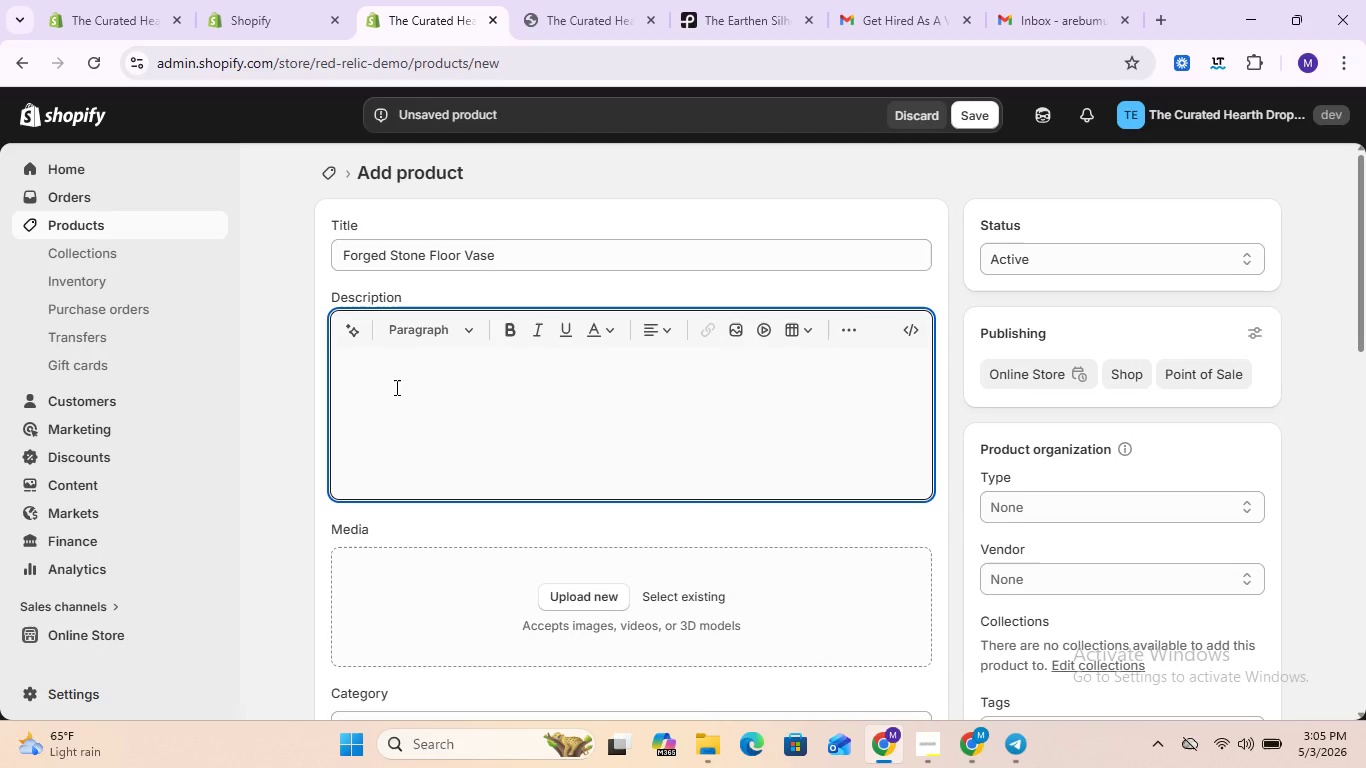 
type(A statement piece that stands with qy)
key(Backspace)
type(uit authority )
 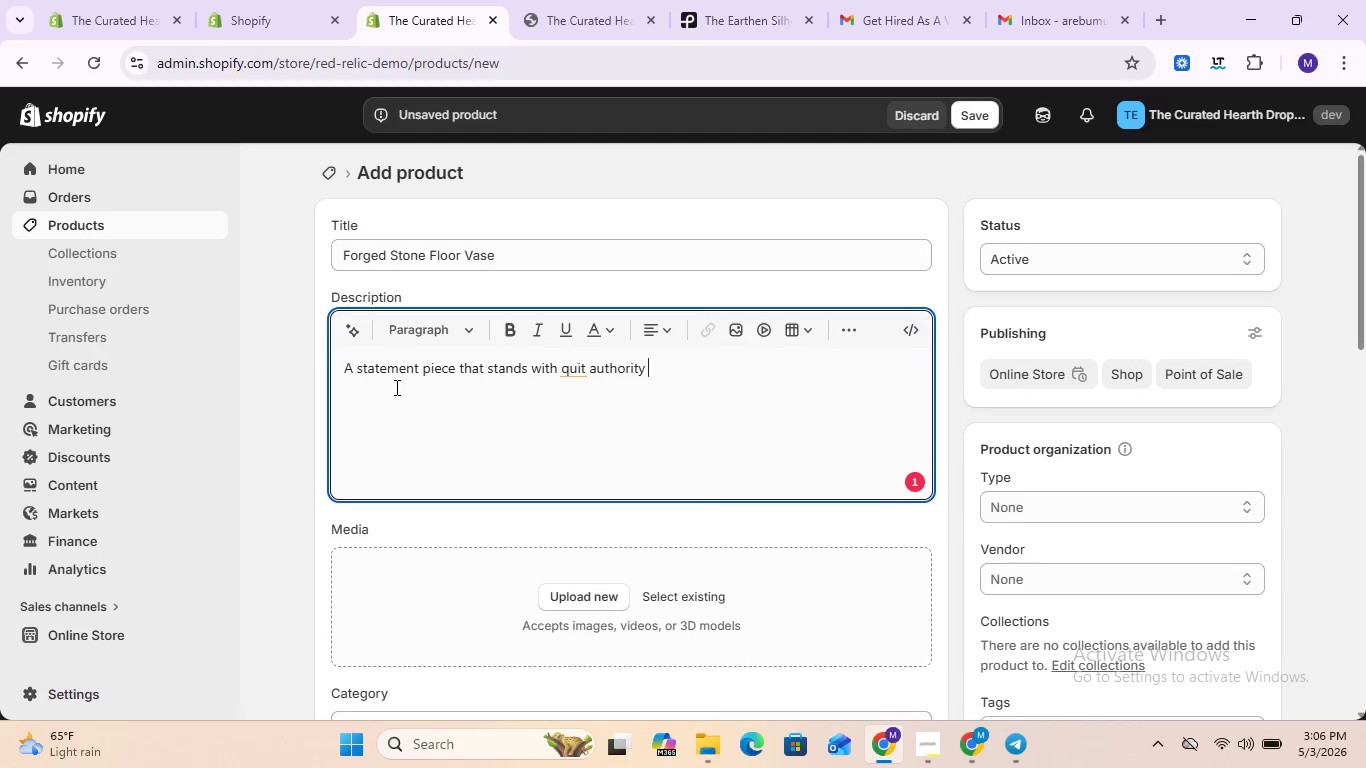 
key(Period)
 